 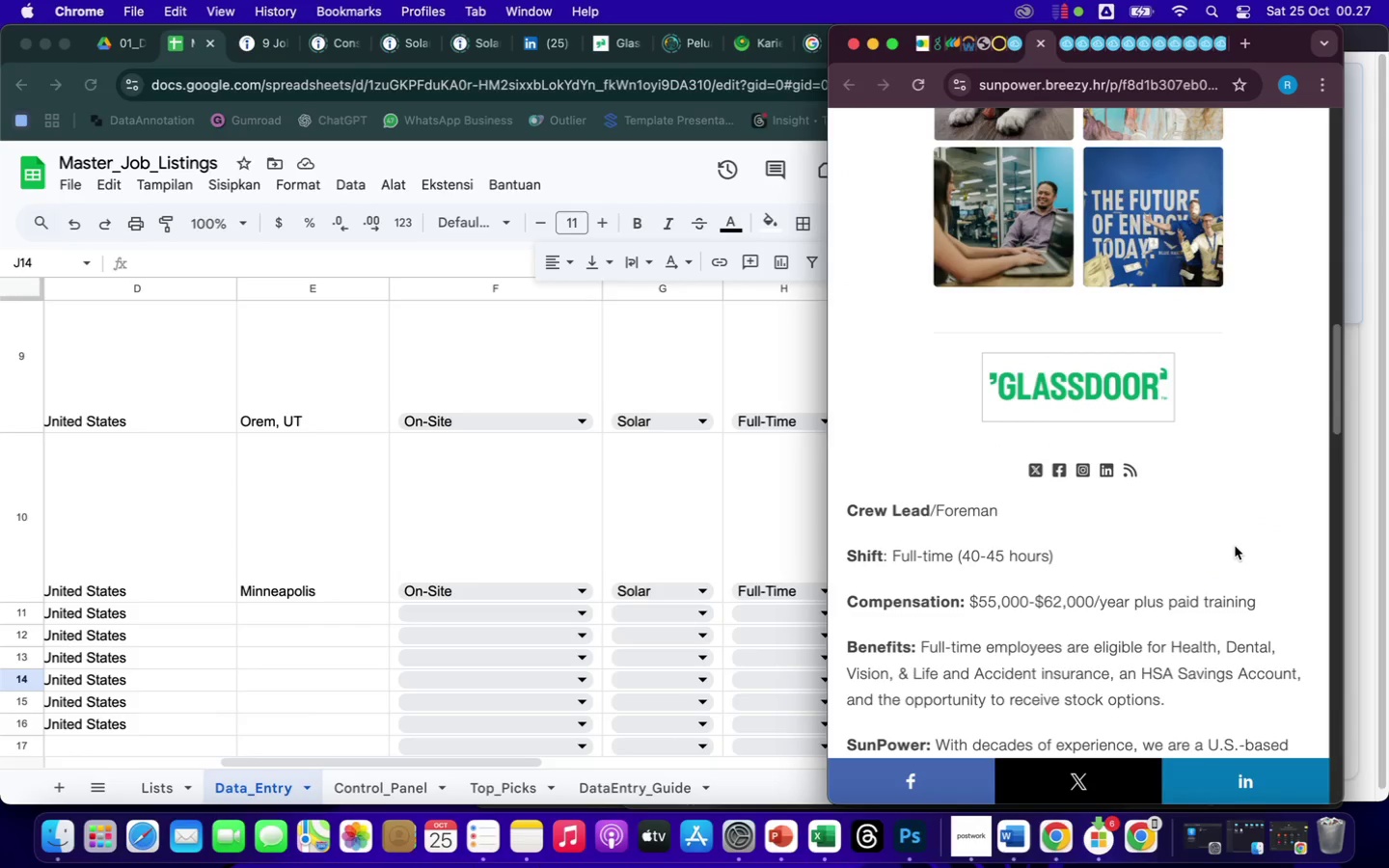 
scroll: coordinate [654, 545], scroll_direction: down, amount: 188.0
 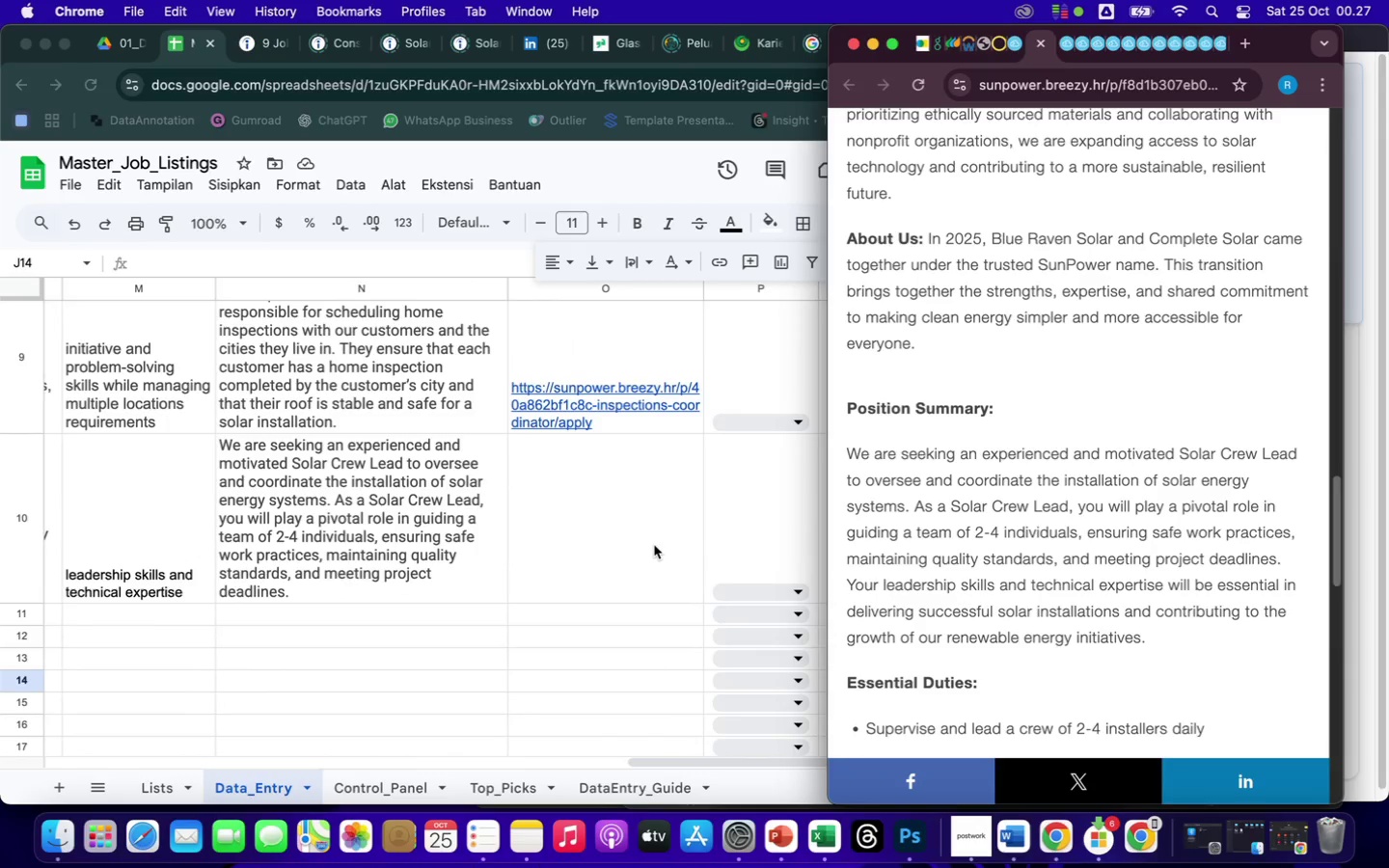 
scroll: coordinate [1181, 311], scroll_direction: up, amount: 265.0
 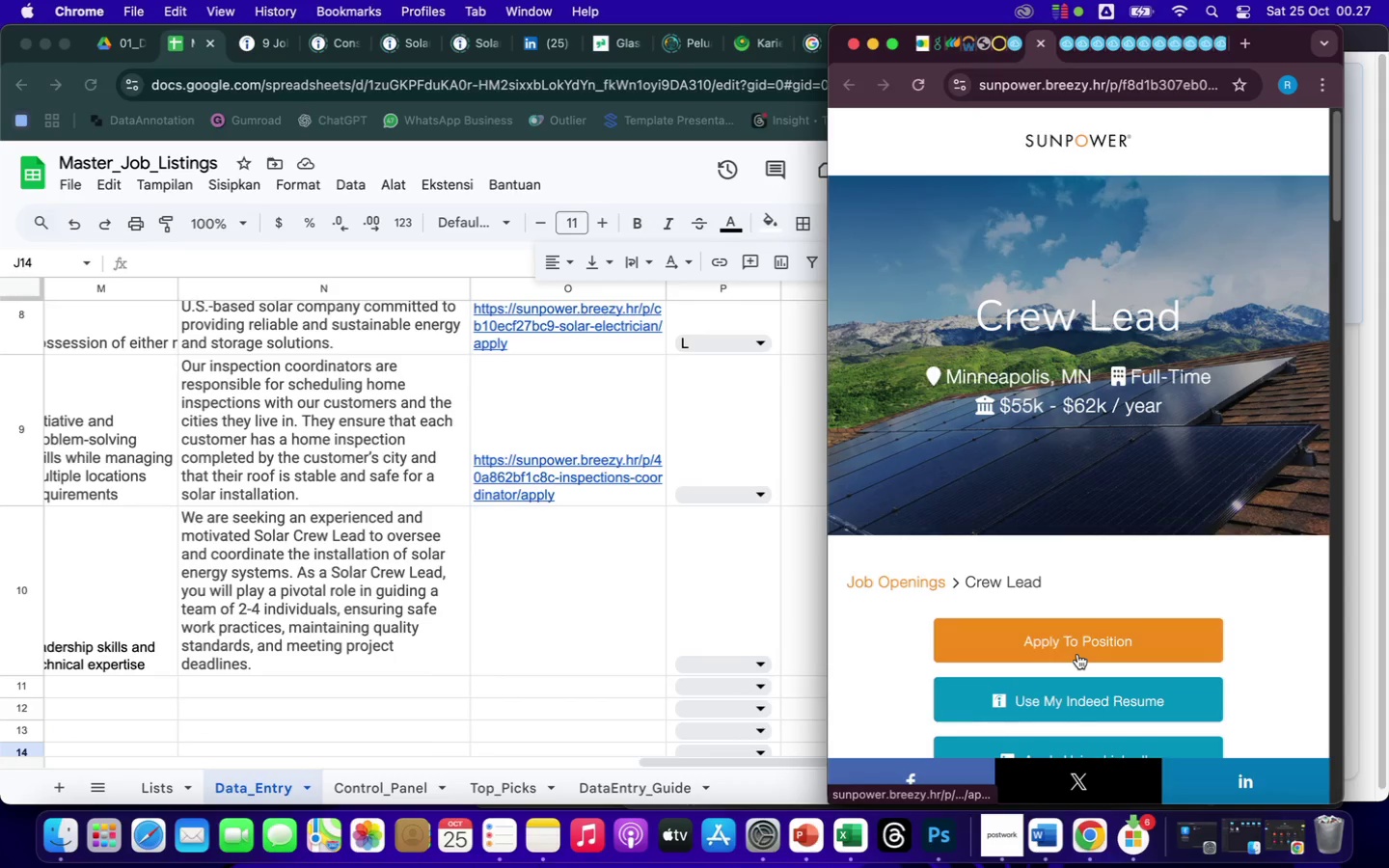 
left_click([1076, 644])
 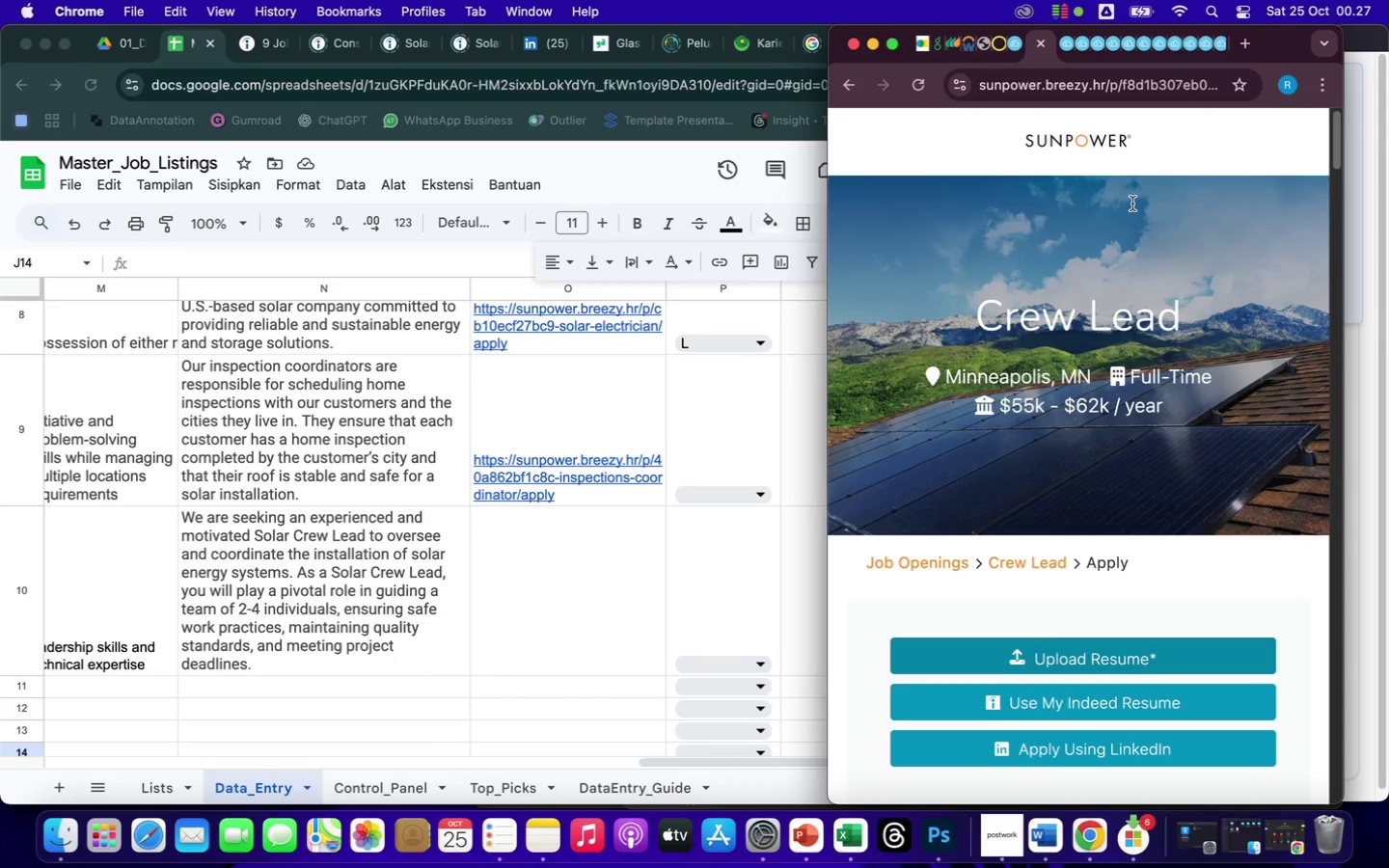 
left_click([1119, 90])
 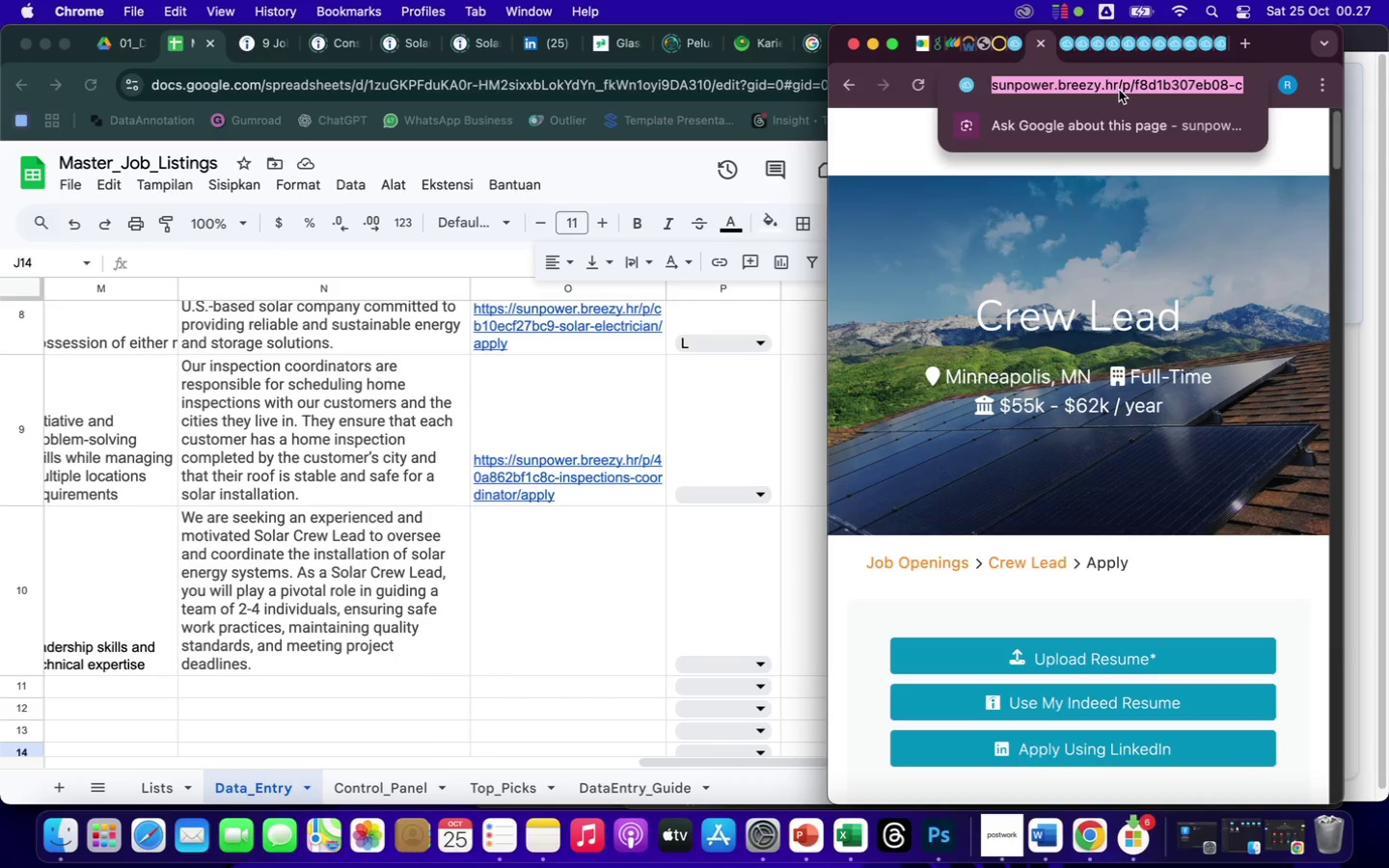 
left_click([1123, 71])
 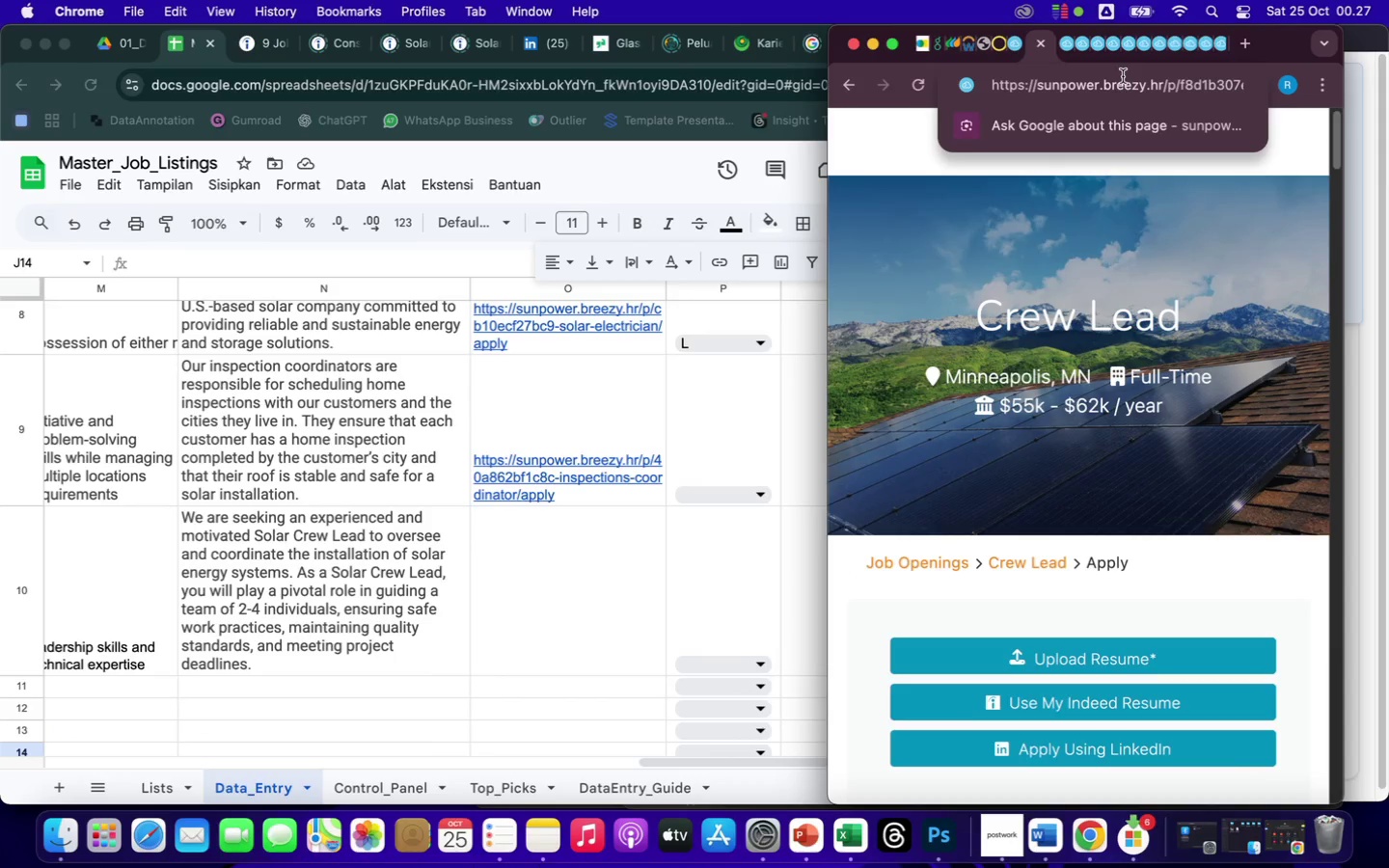 
left_click([1123, 83])
 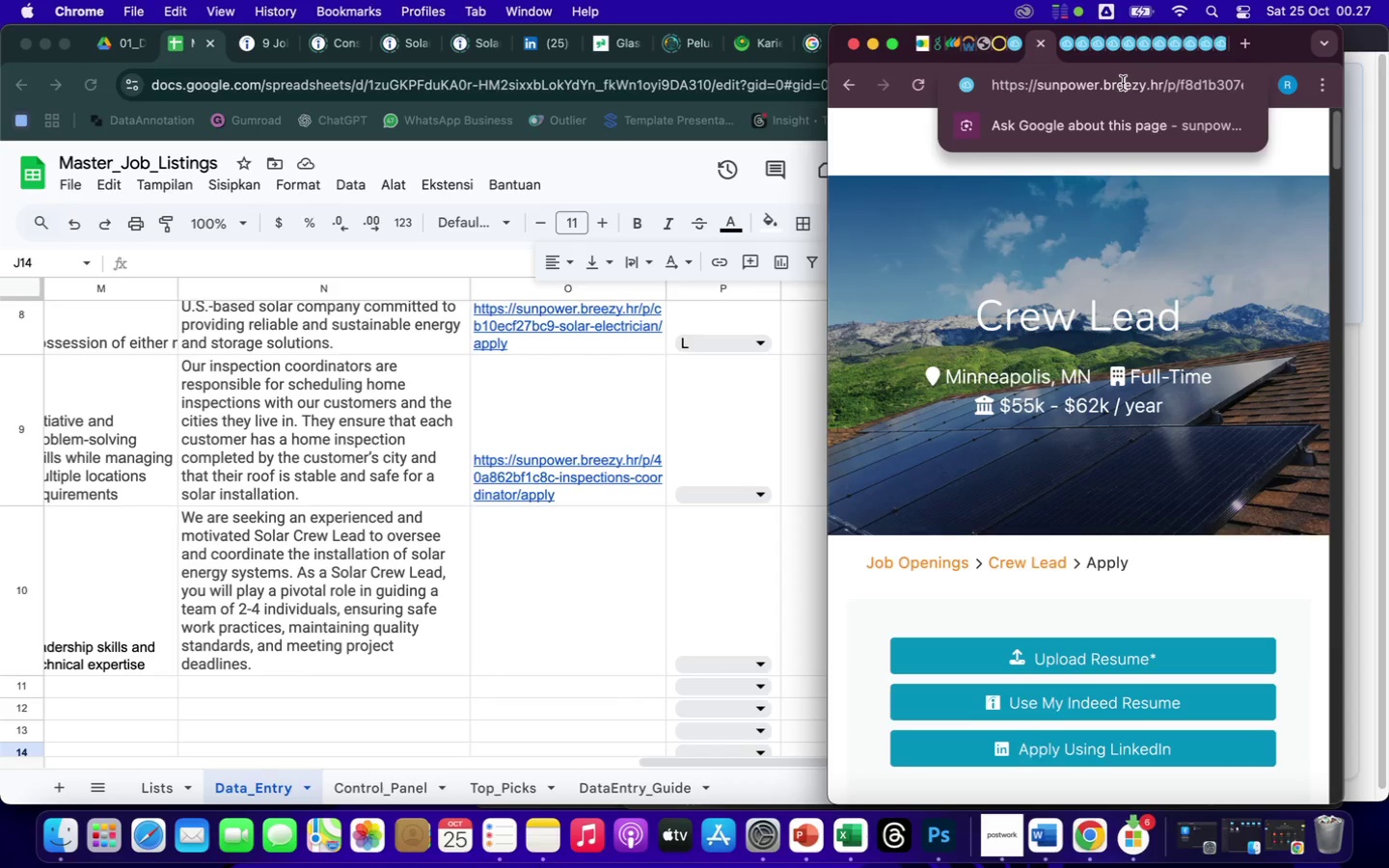 
double_click([1123, 83])
 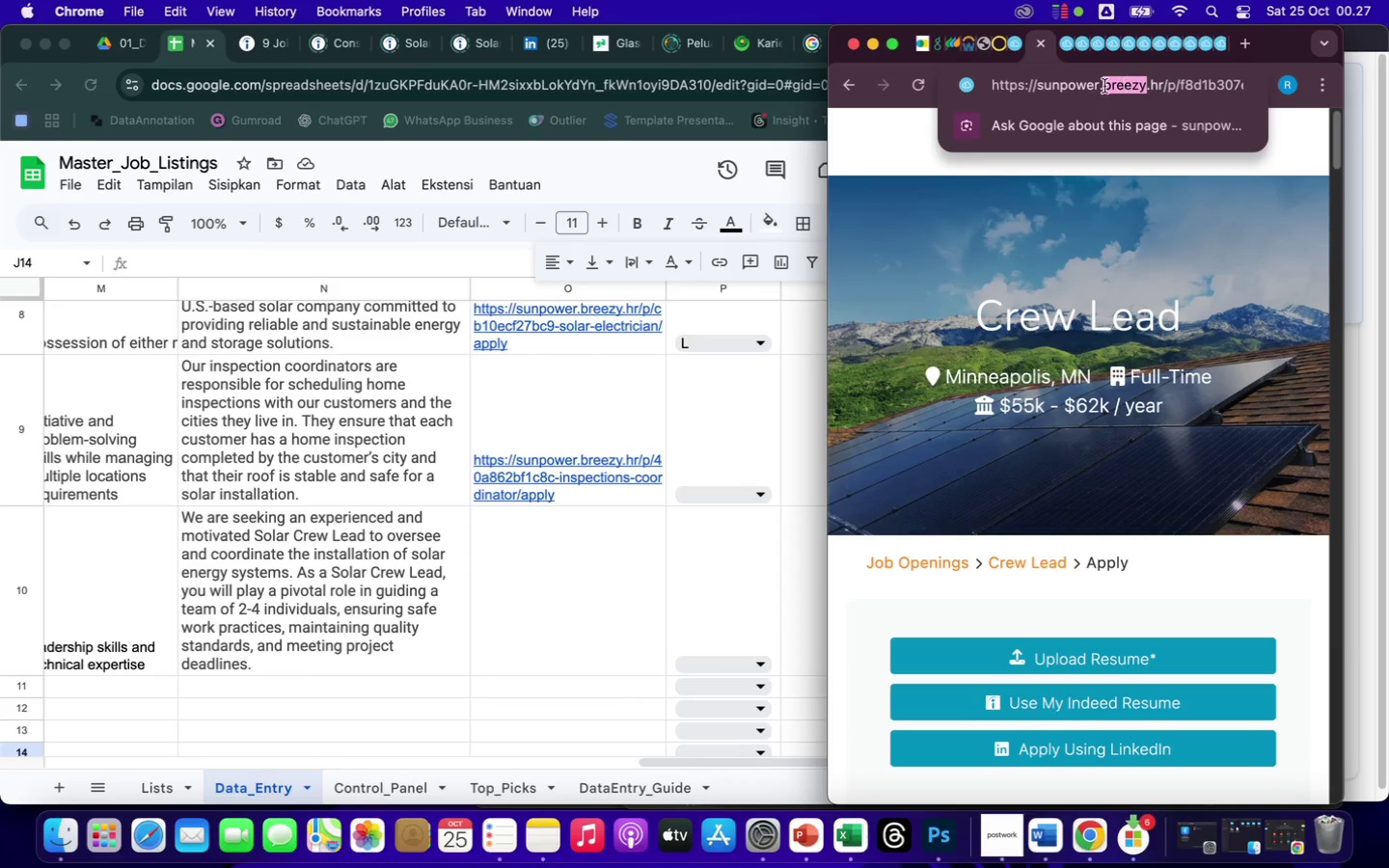 
left_click([1073, 89])
 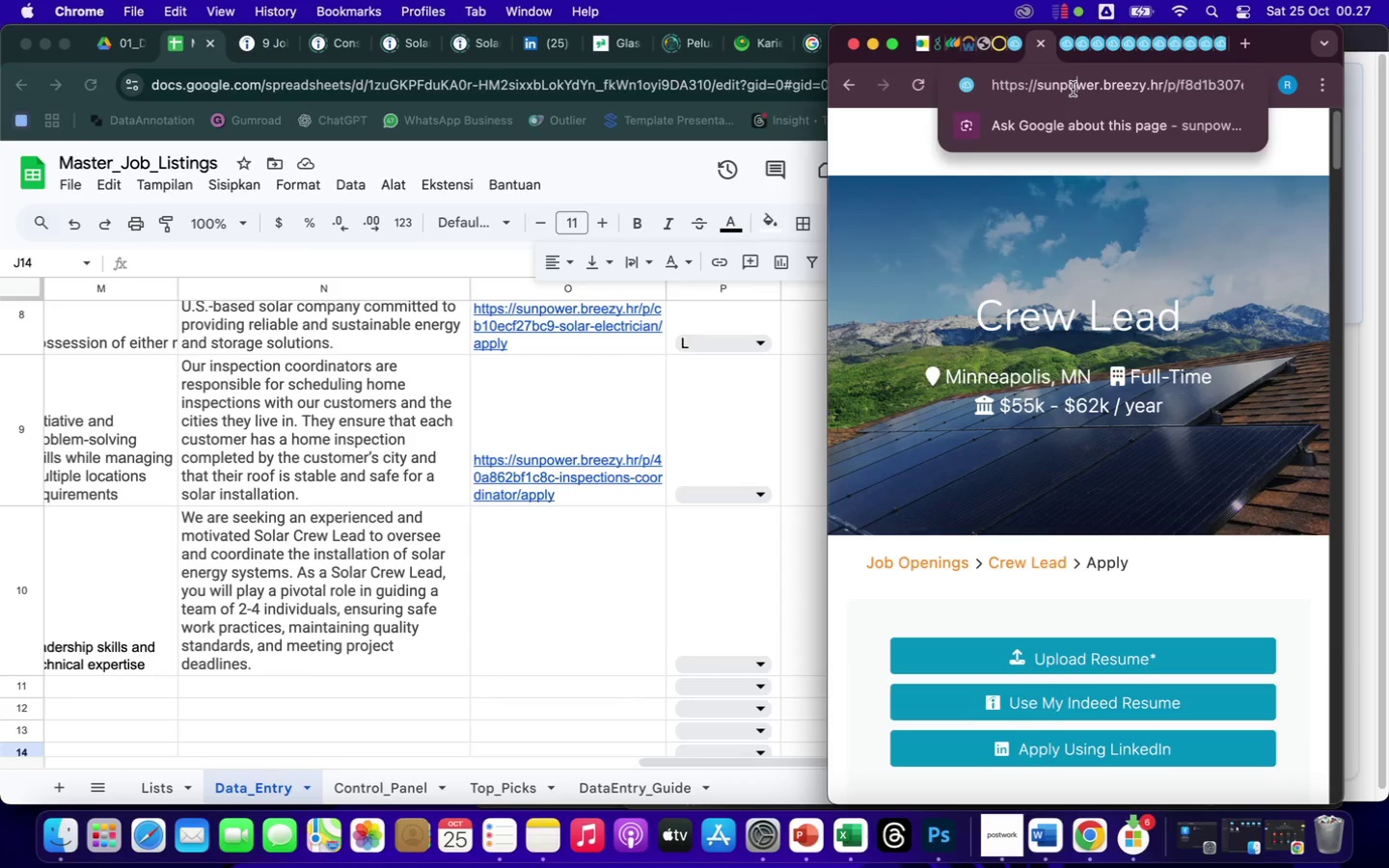 
key(Meta+A)
 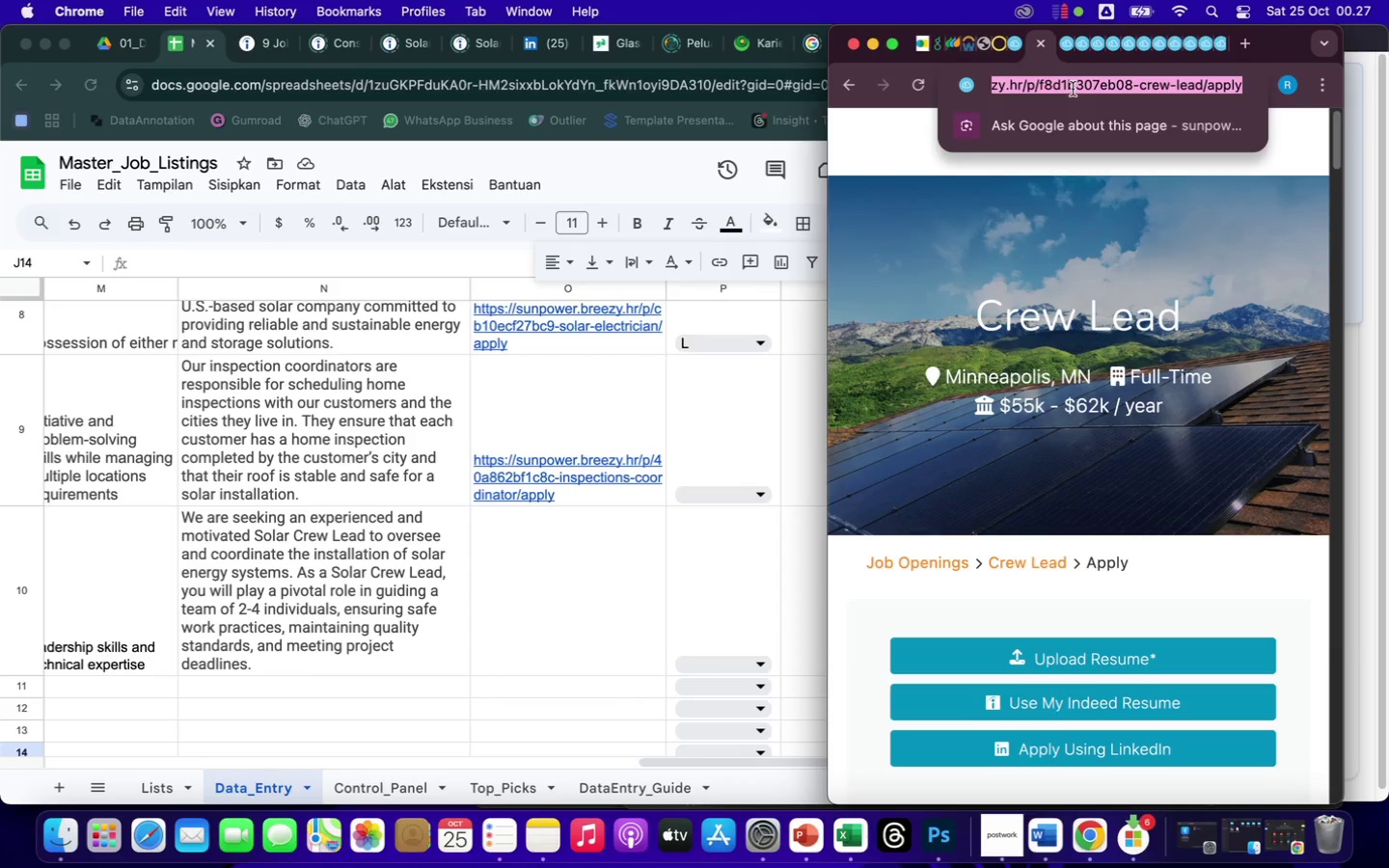 
key(Meta+C)
 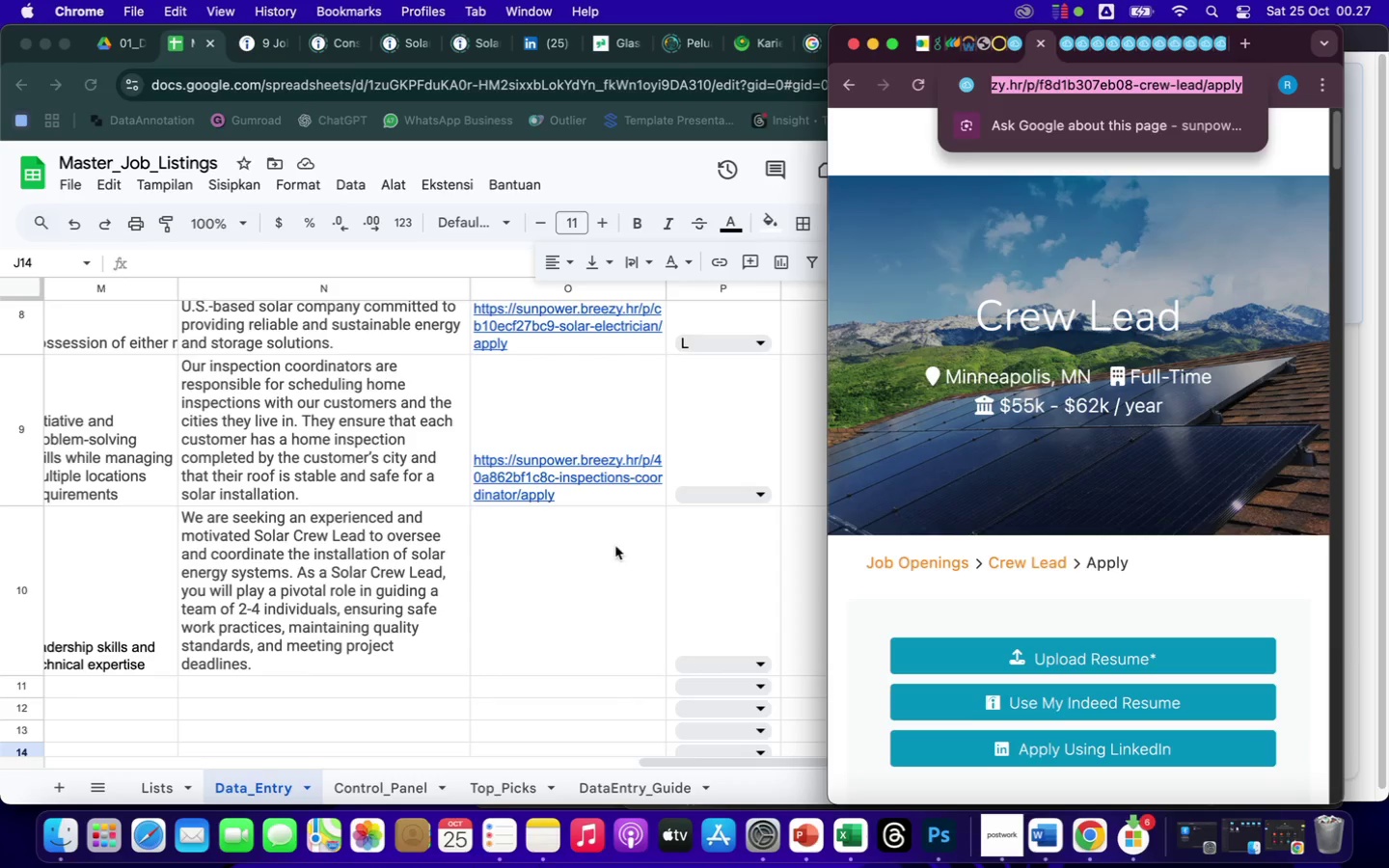 
double_click([570, 585])
 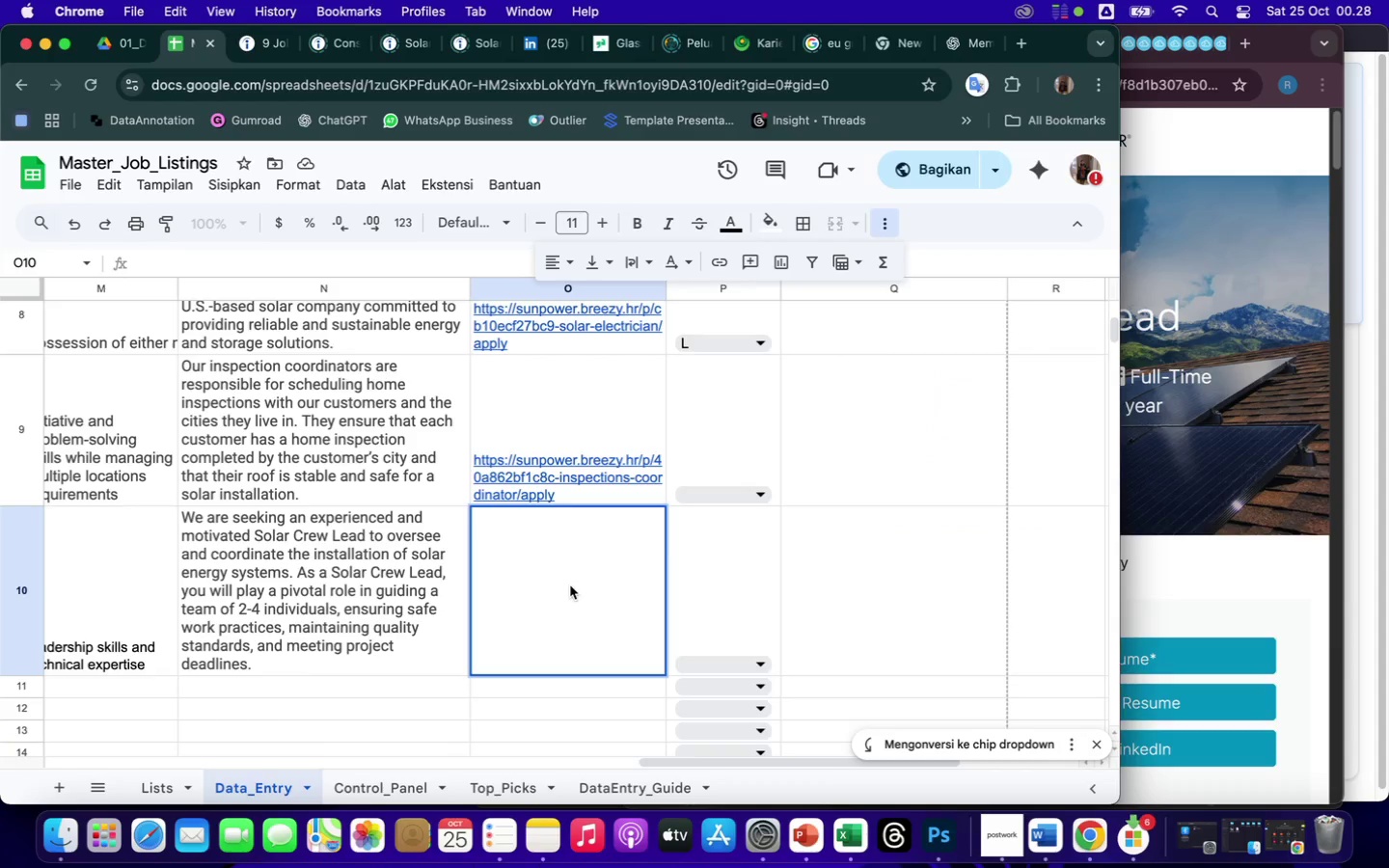 
key(Meta+V)
 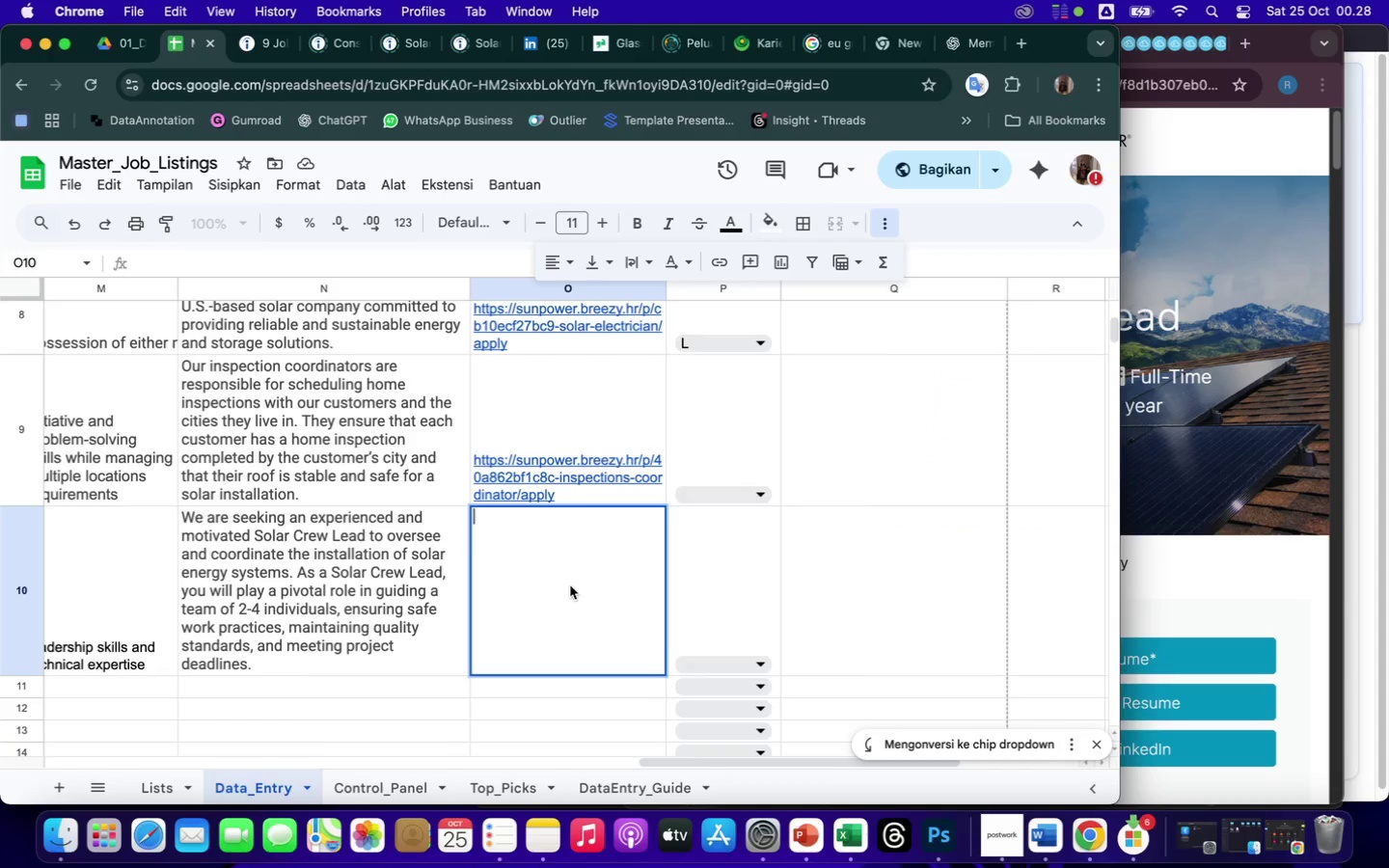 
left_click([916, 579])
 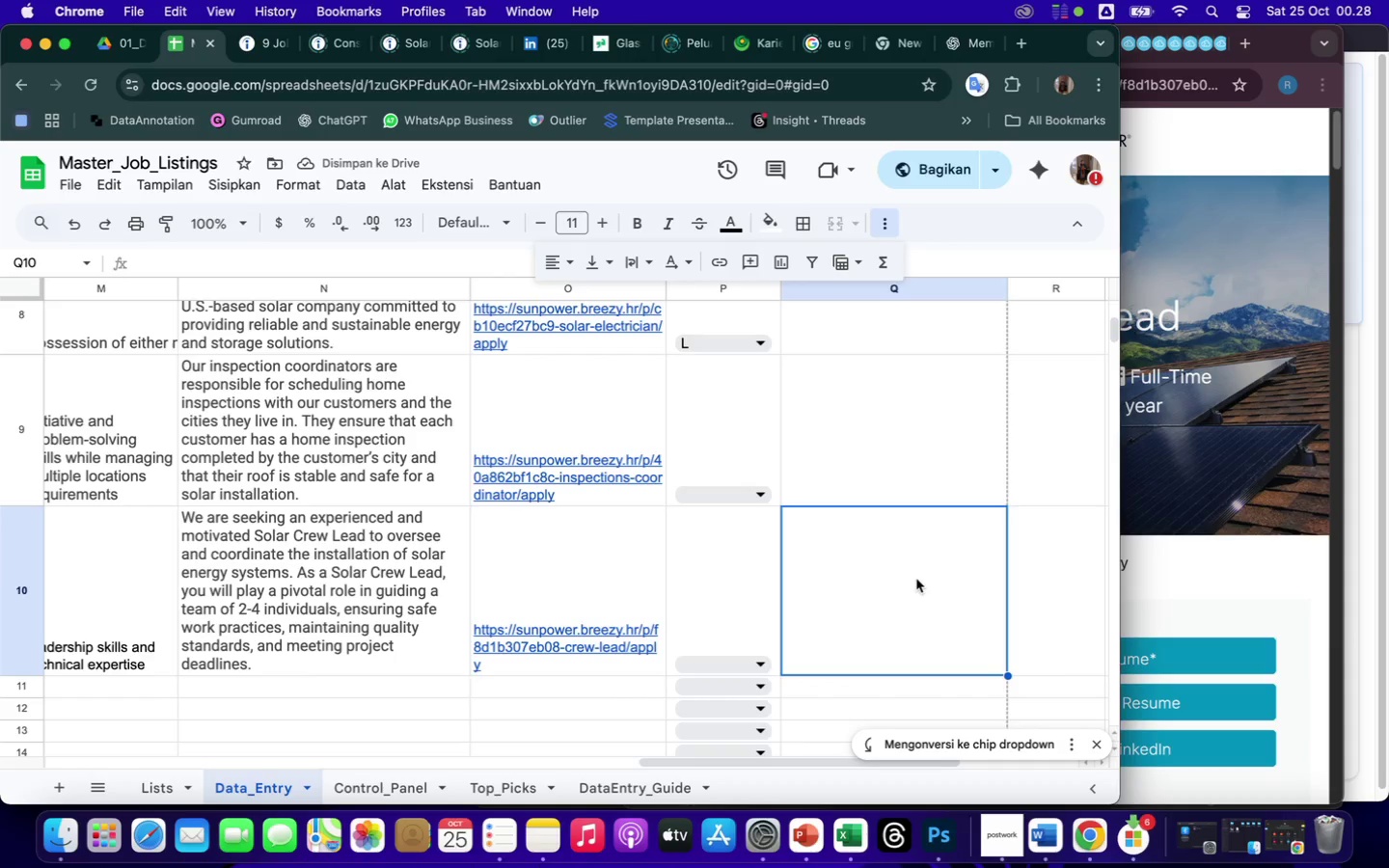 
left_click([1268, 137])
 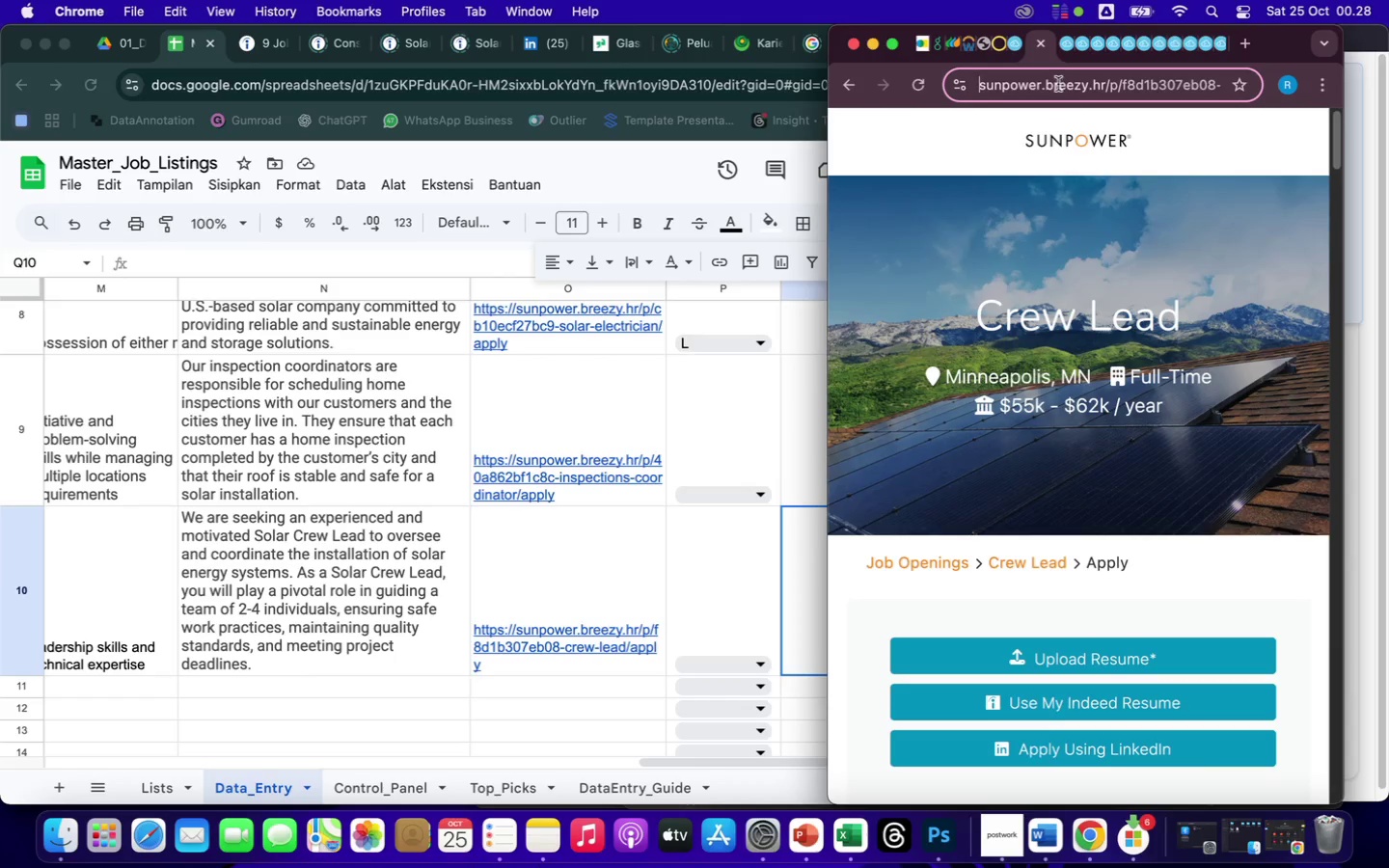 
left_click([1041, 46])
 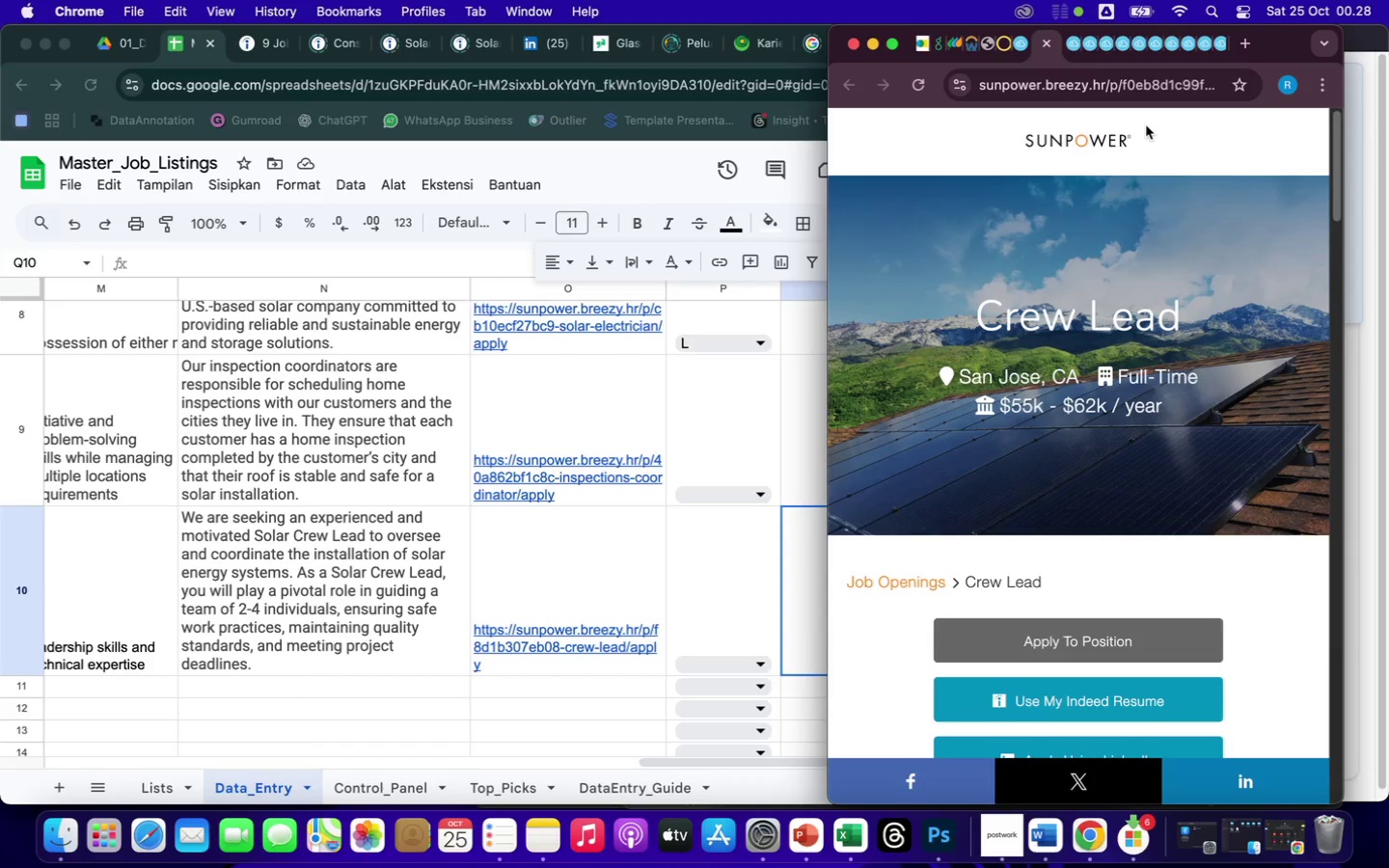 
wait(17.6)
 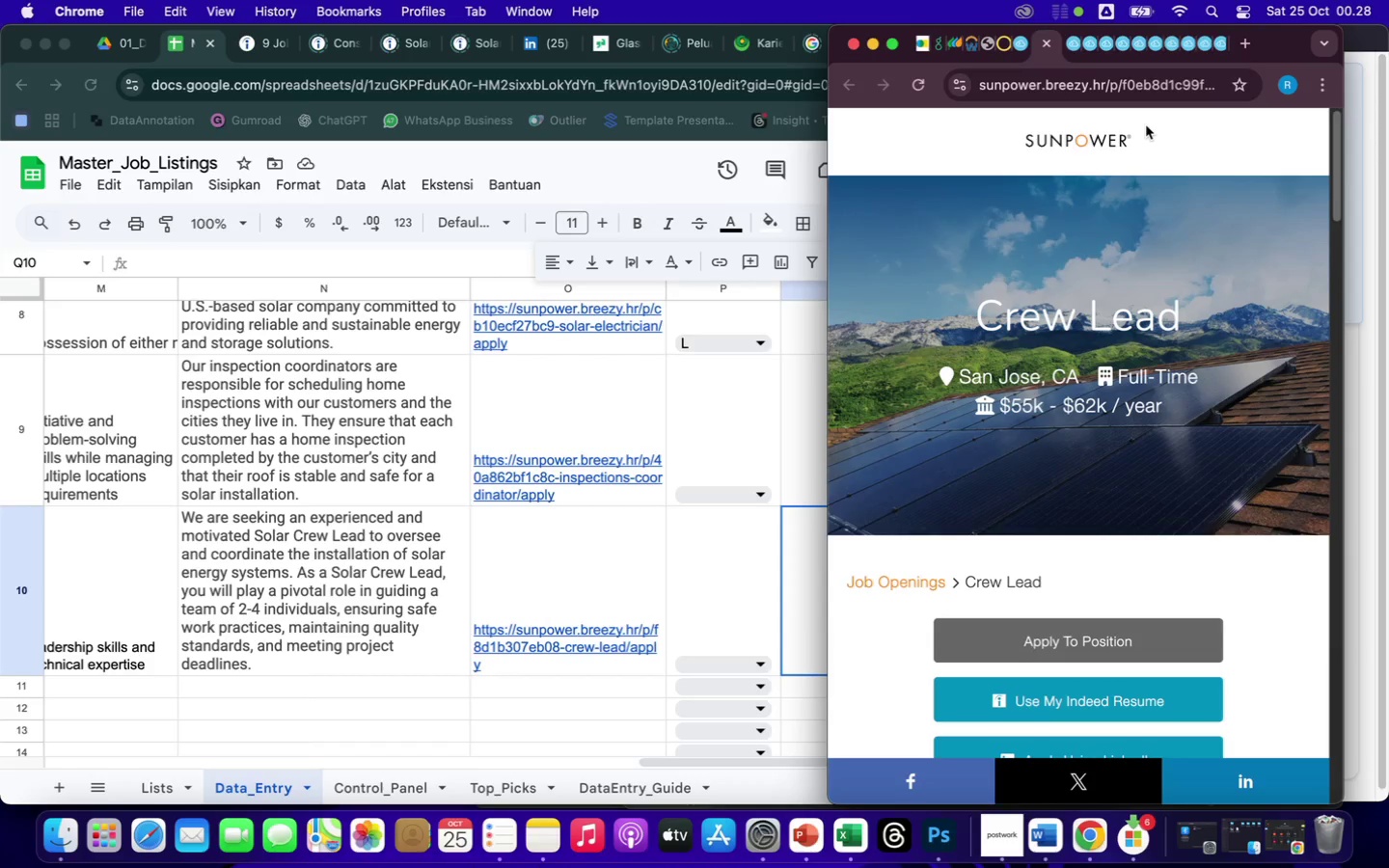 
left_click([1038, 637])
 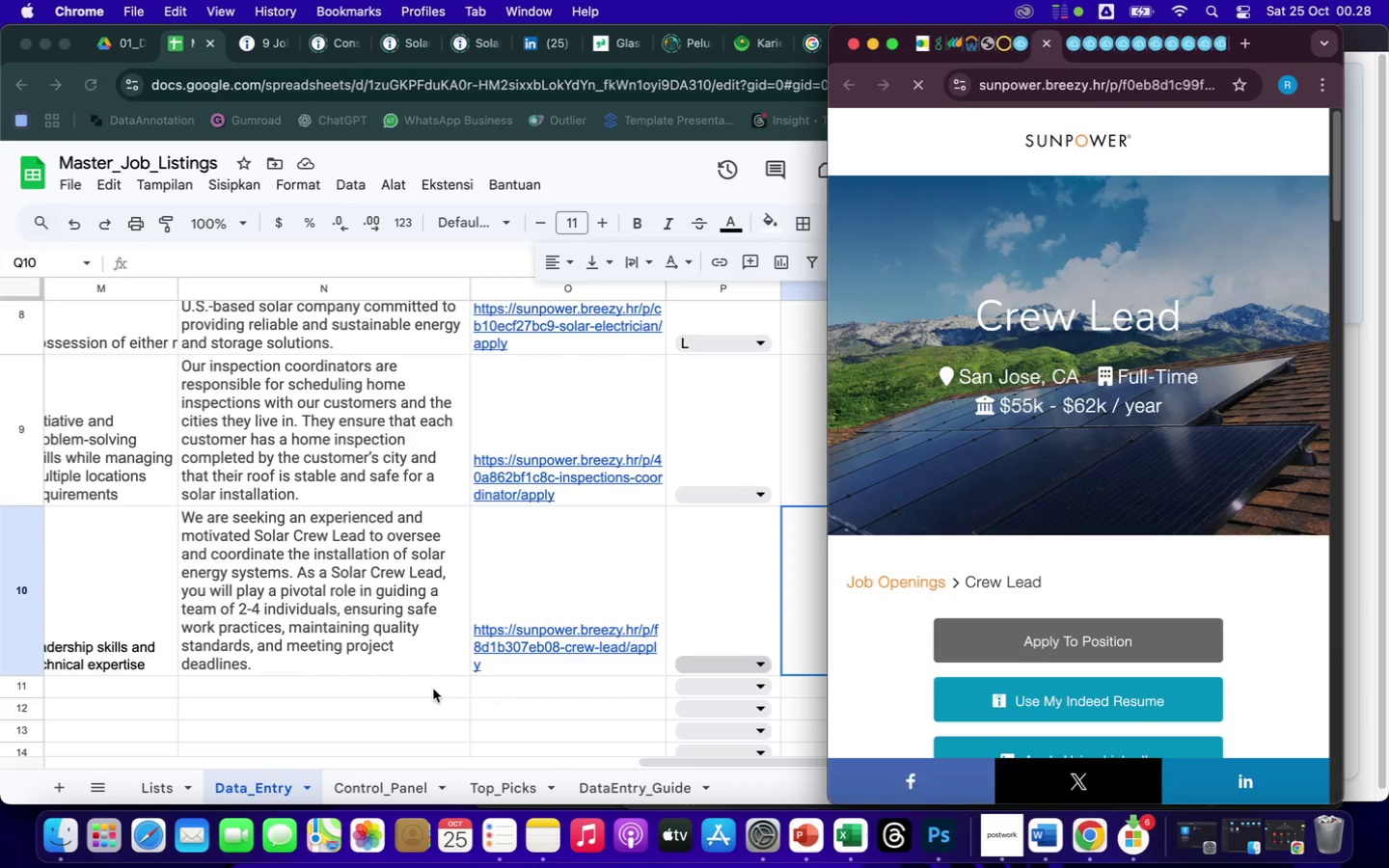 
left_click([430, 688])
 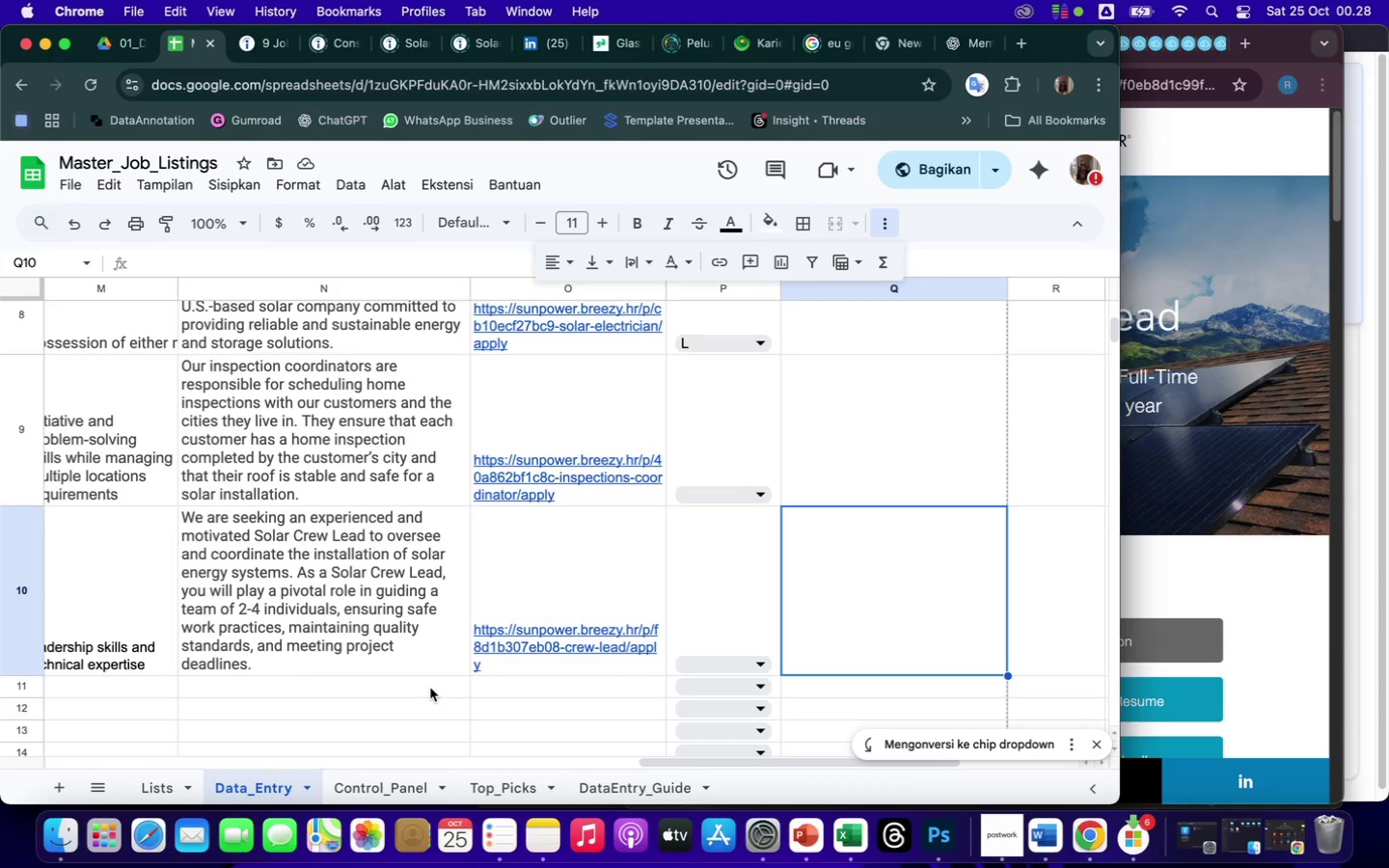 
left_click([430, 688])
 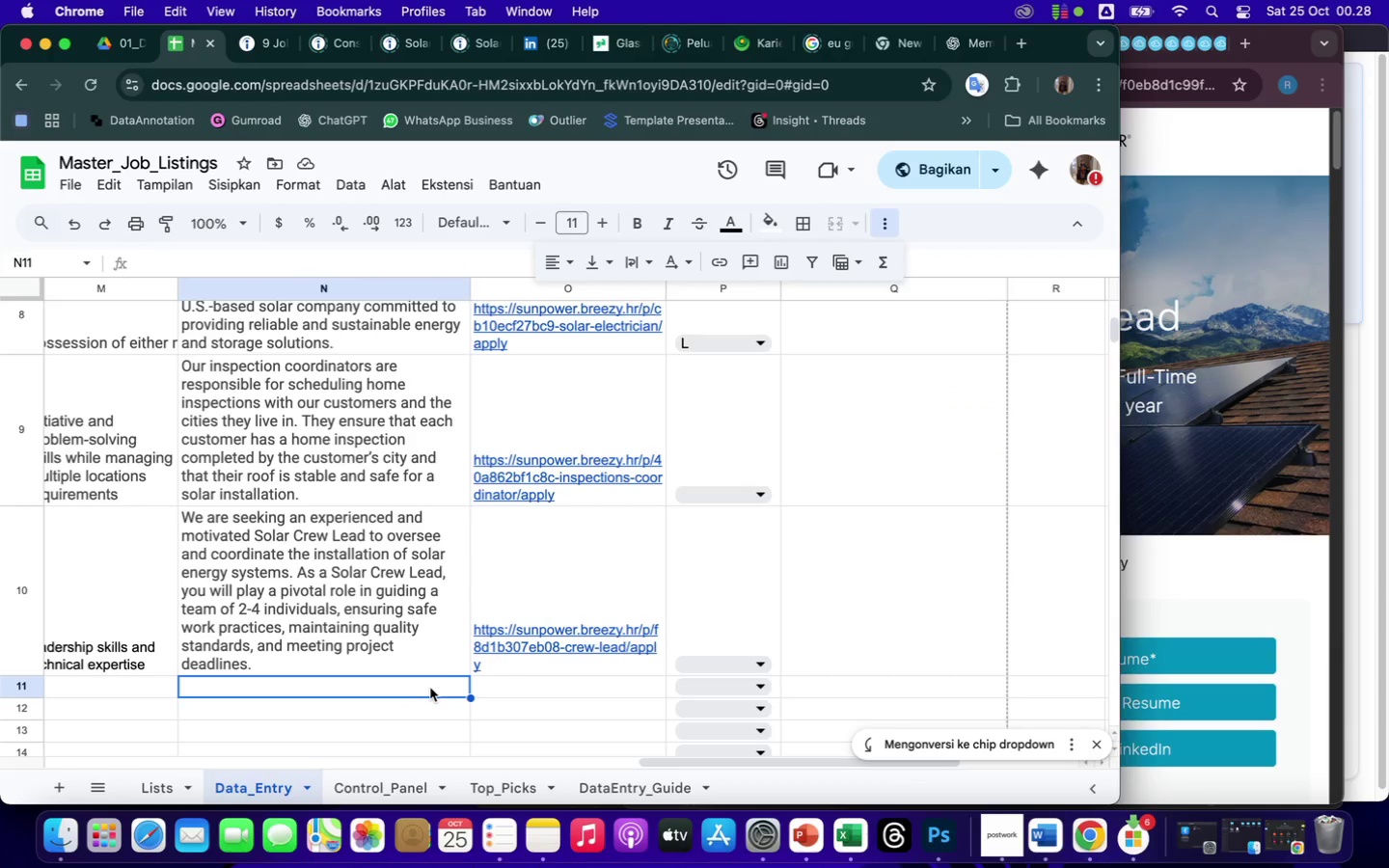 
key(ArrowLeft)
 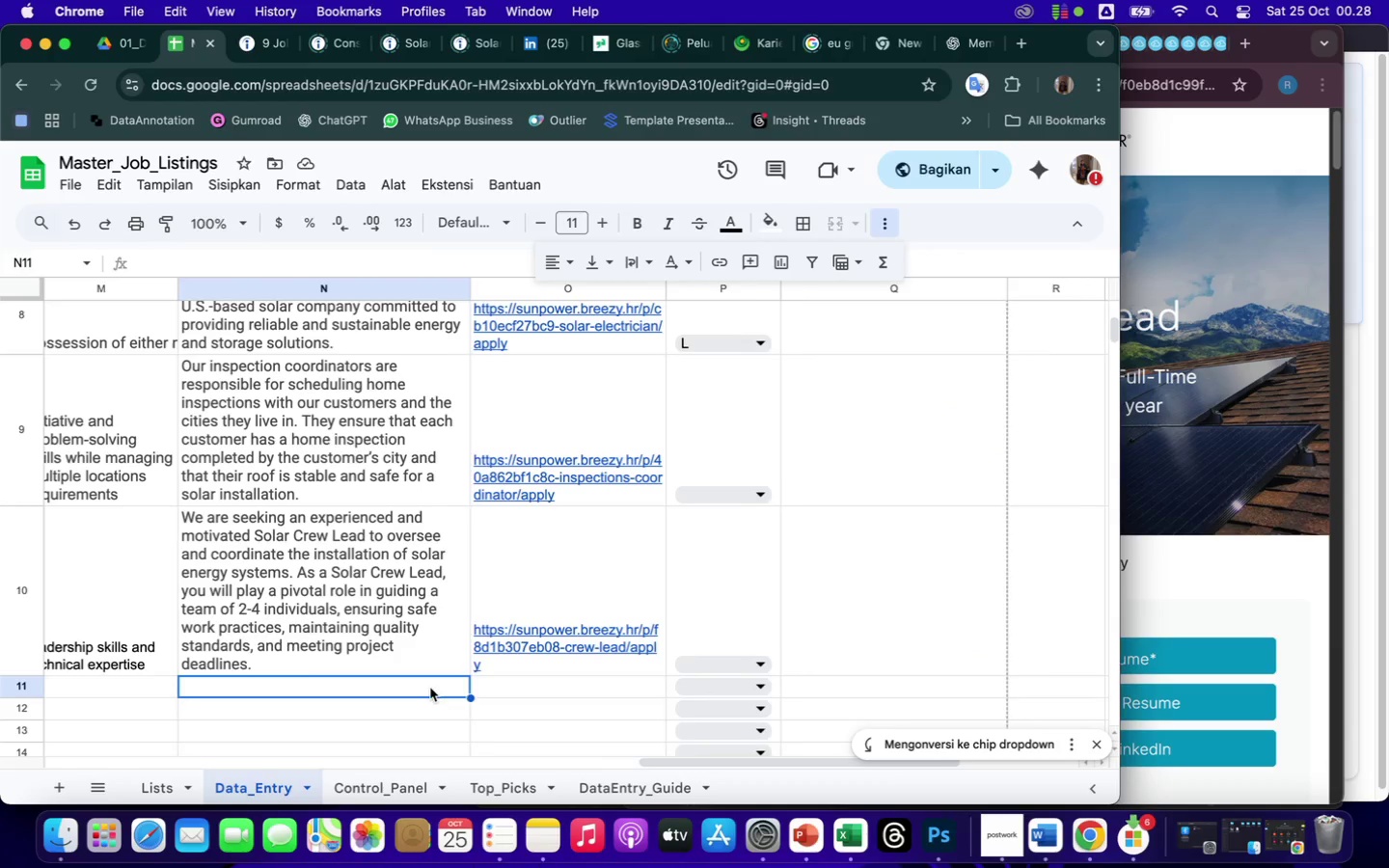 
key(ArrowLeft)
 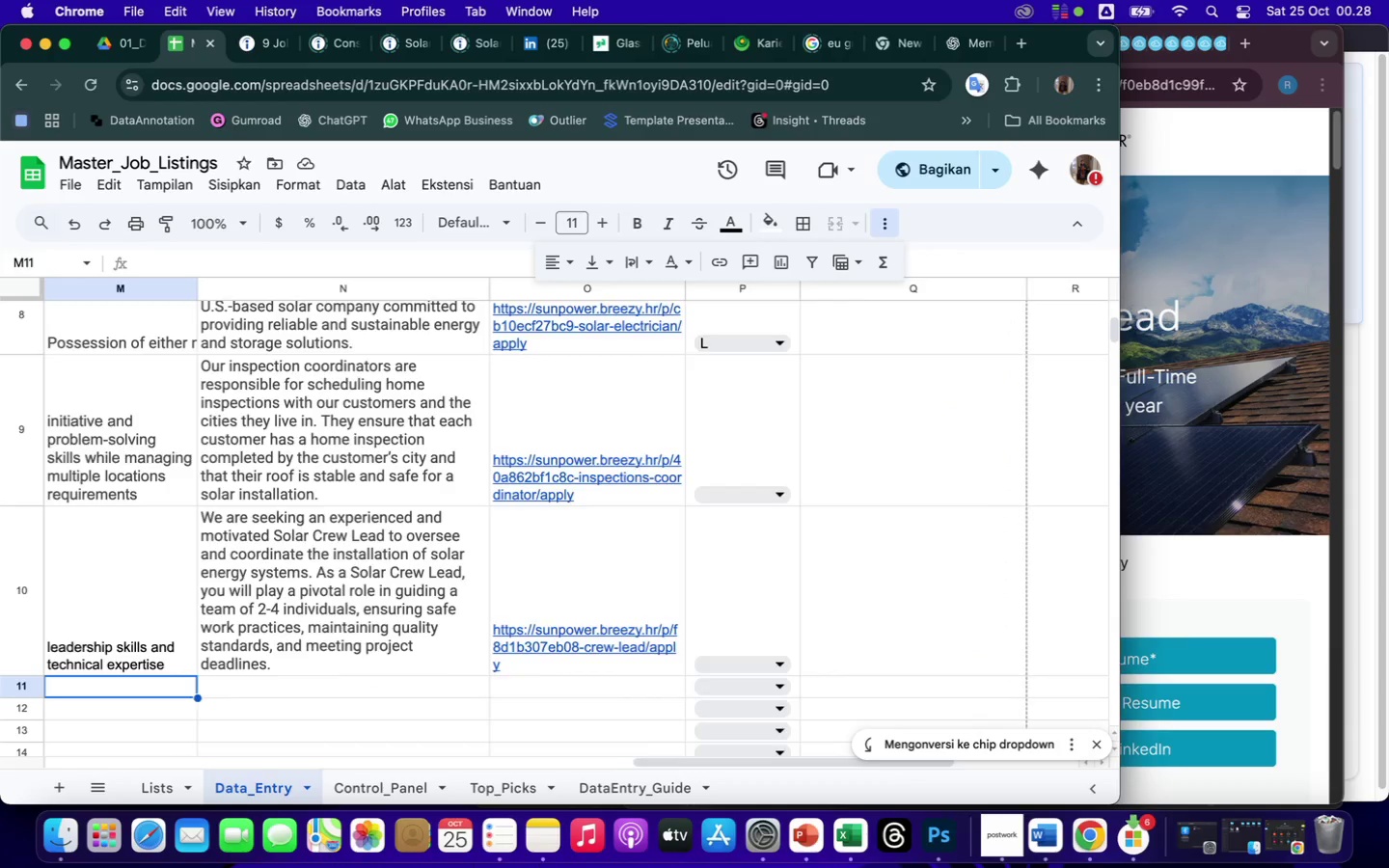 
key(ArrowLeft)
 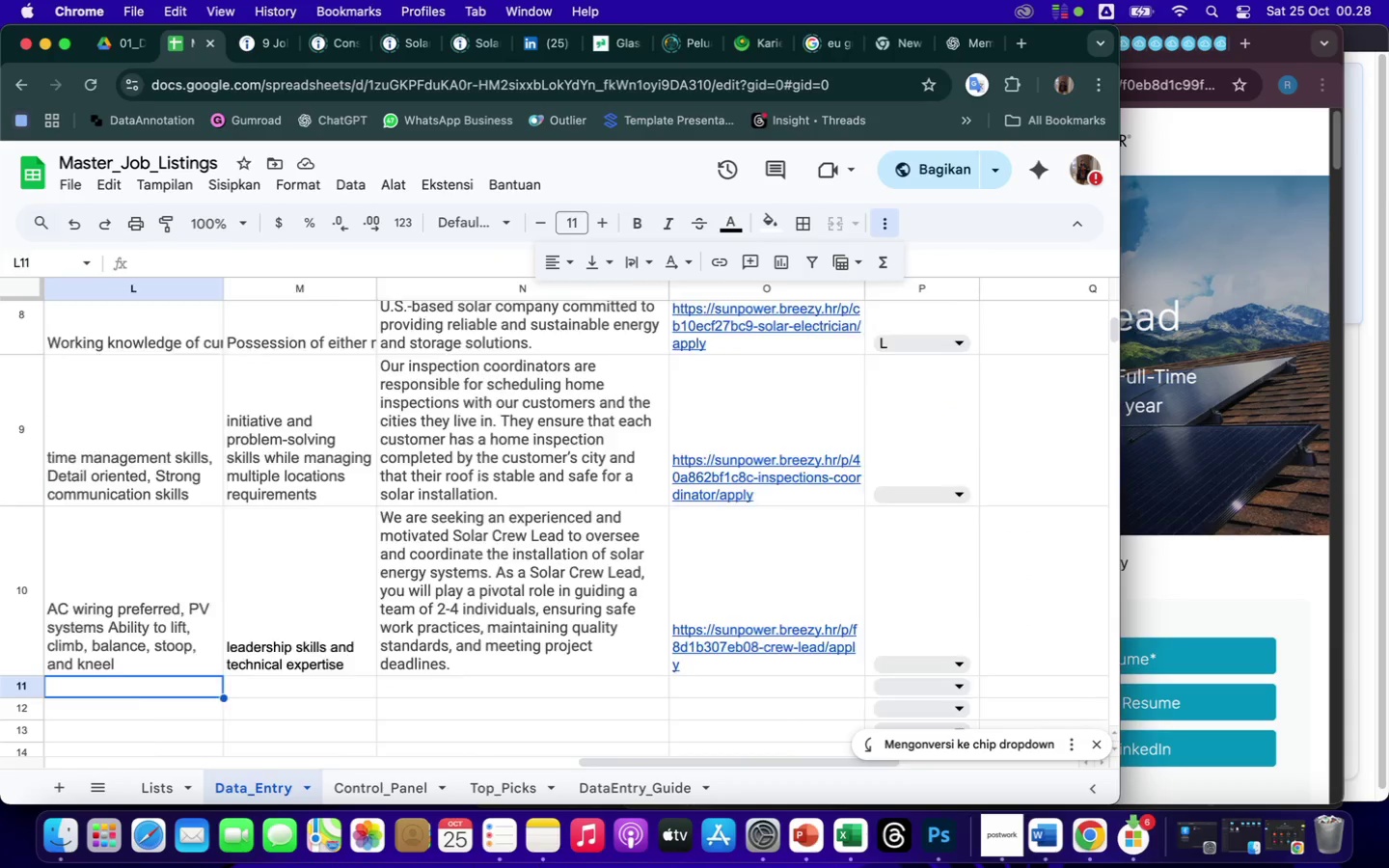 
key(ArrowLeft)
 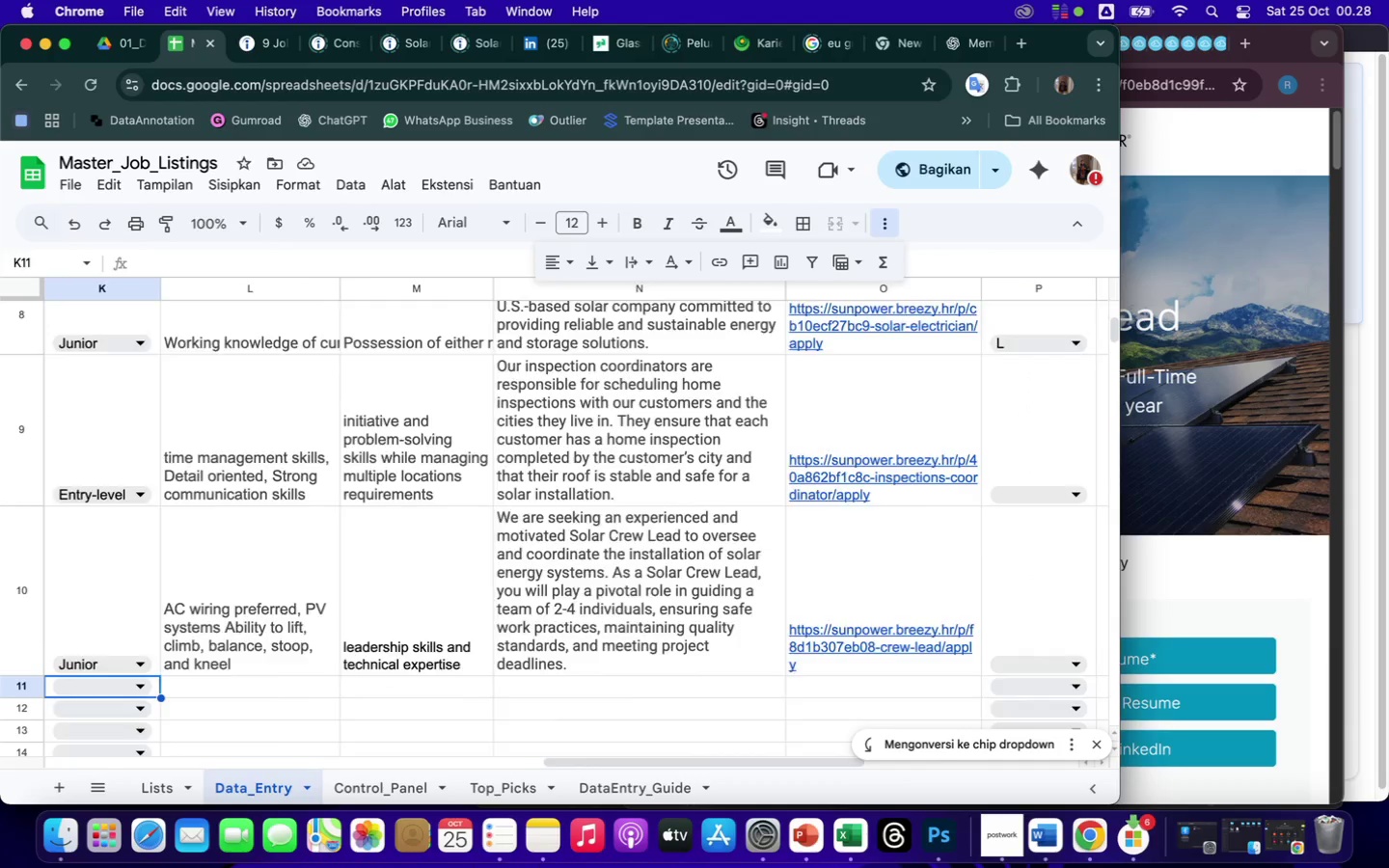 
key(ArrowLeft)
 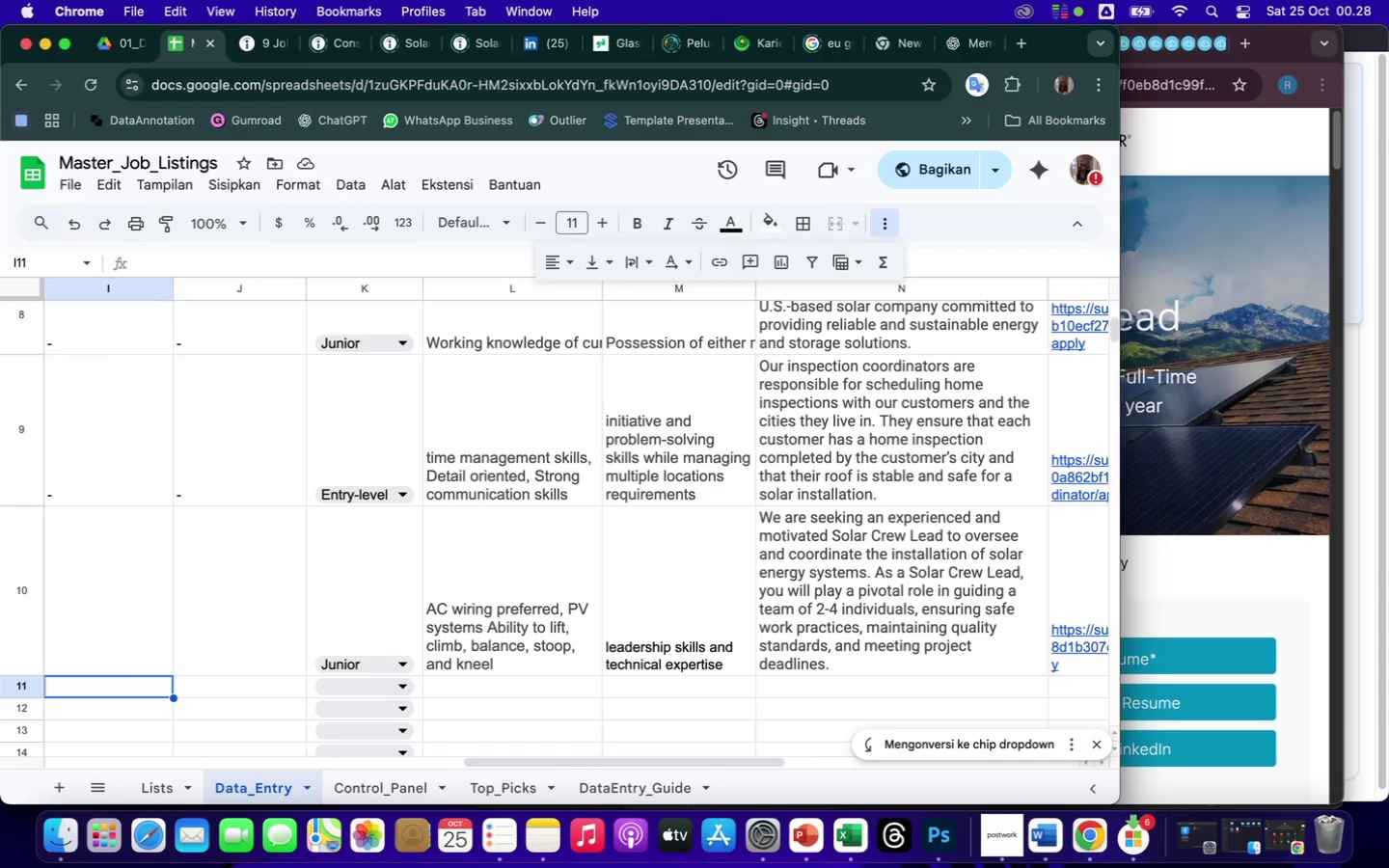 
key(ArrowLeft)
 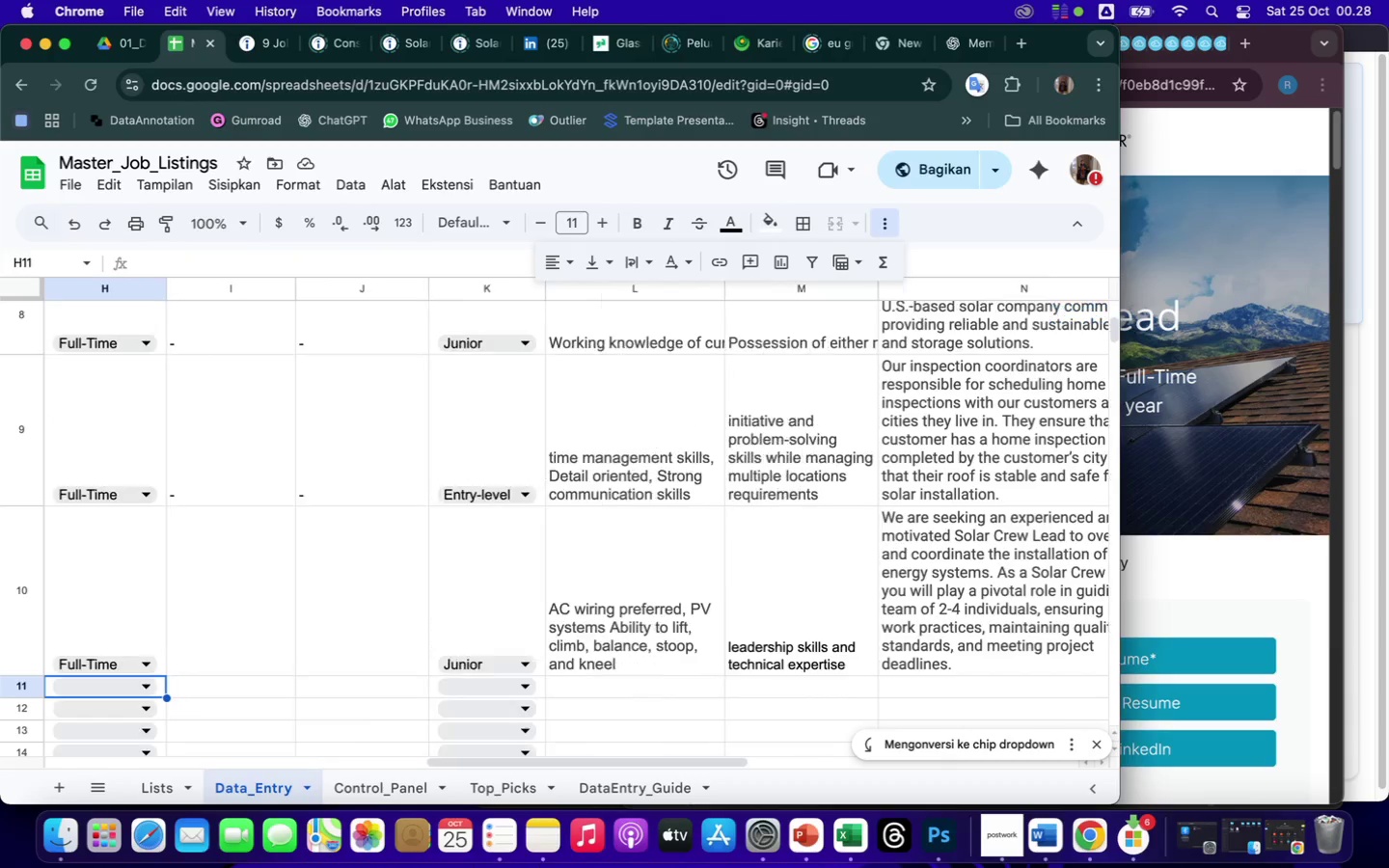 
key(ArrowLeft)
 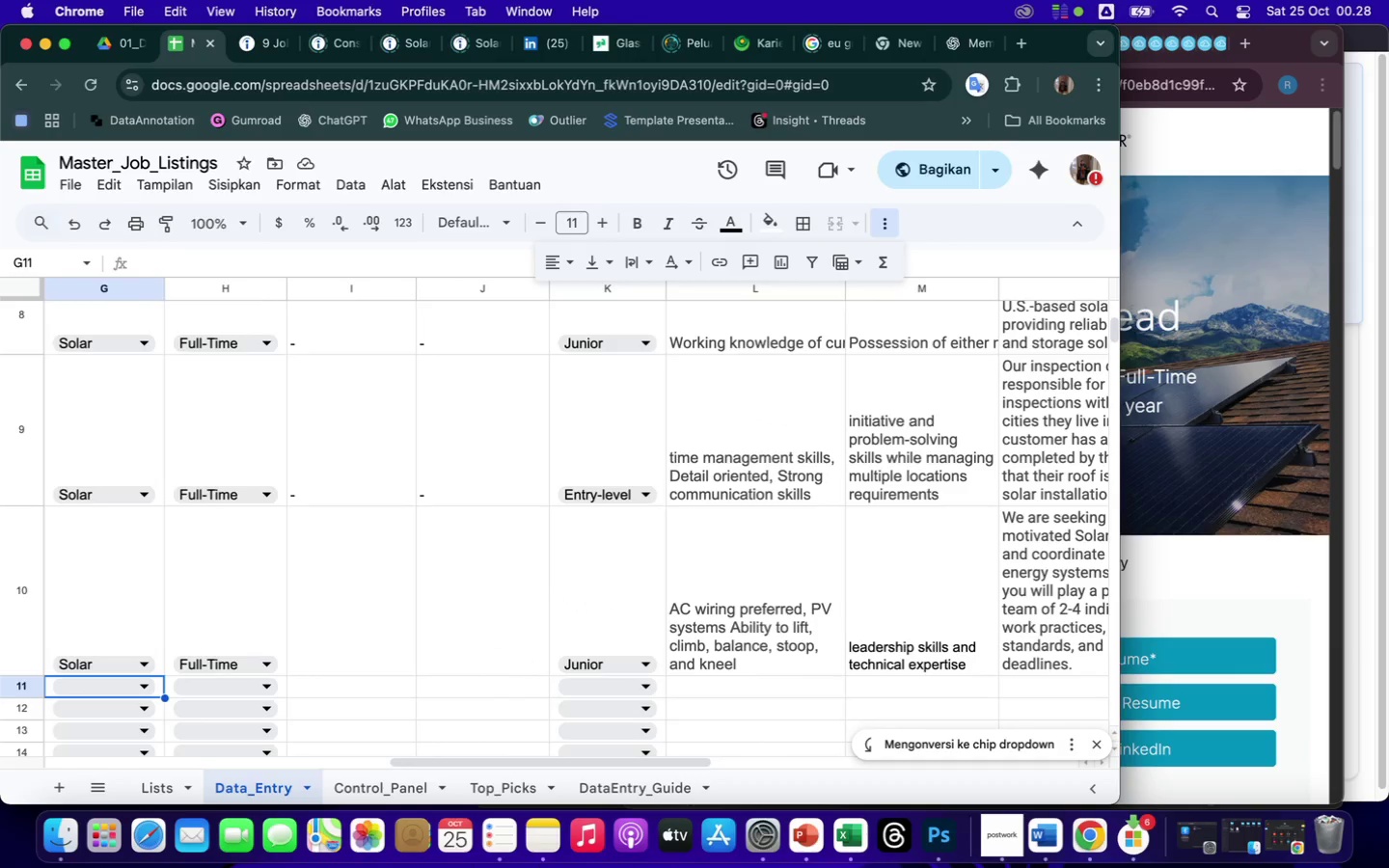 
key(ArrowLeft)
 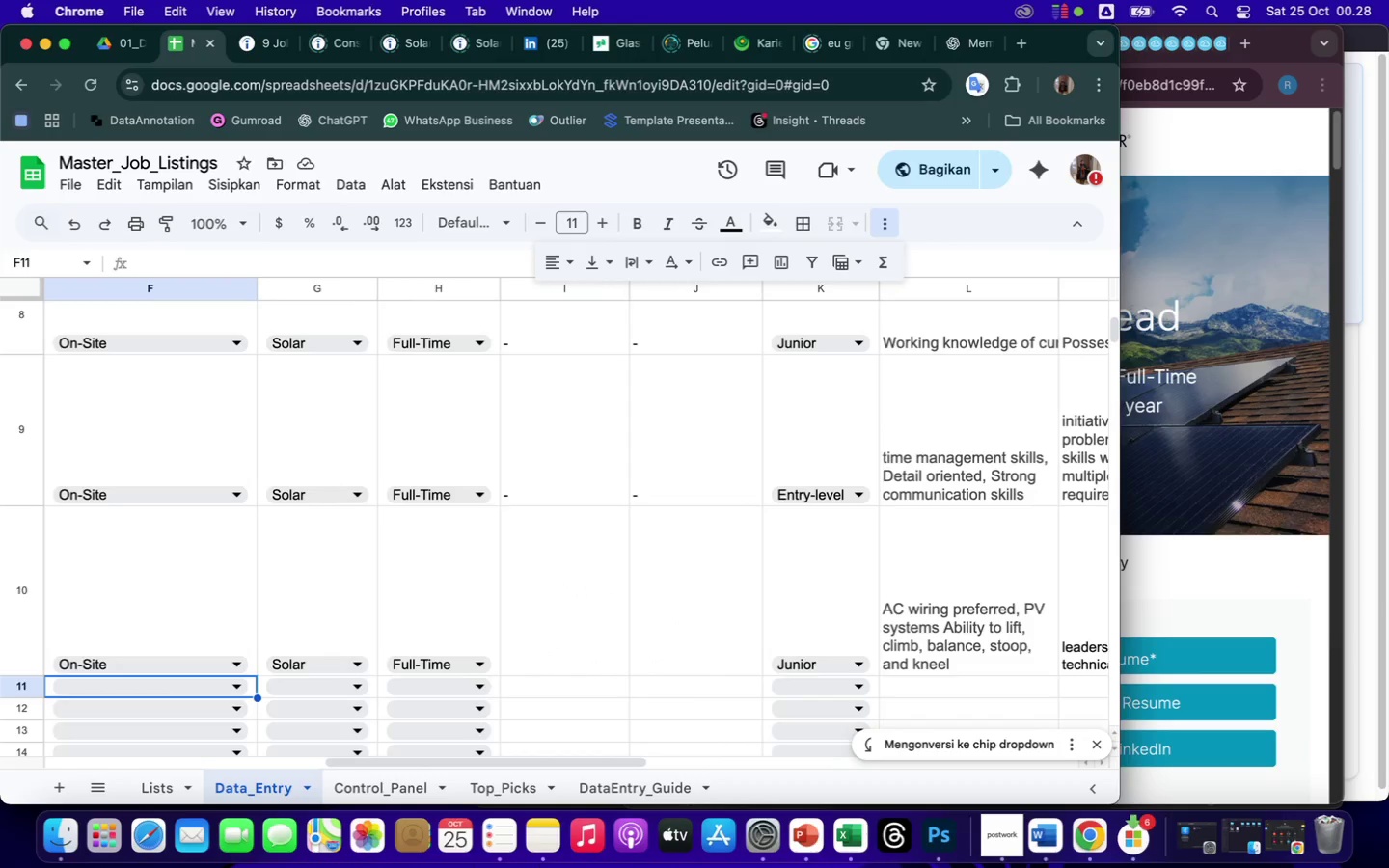 
key(ArrowLeft)
 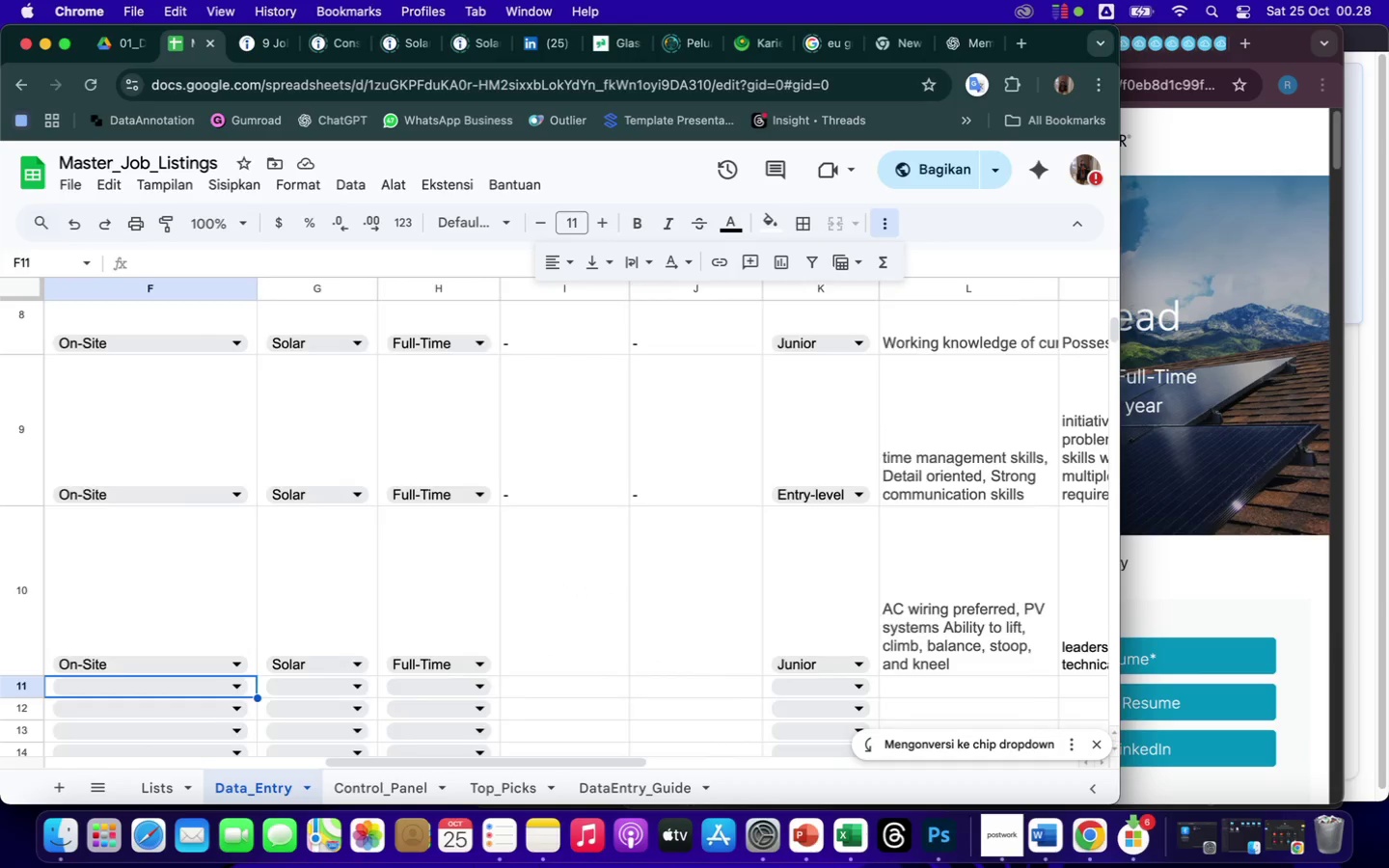 
key(ArrowLeft)
 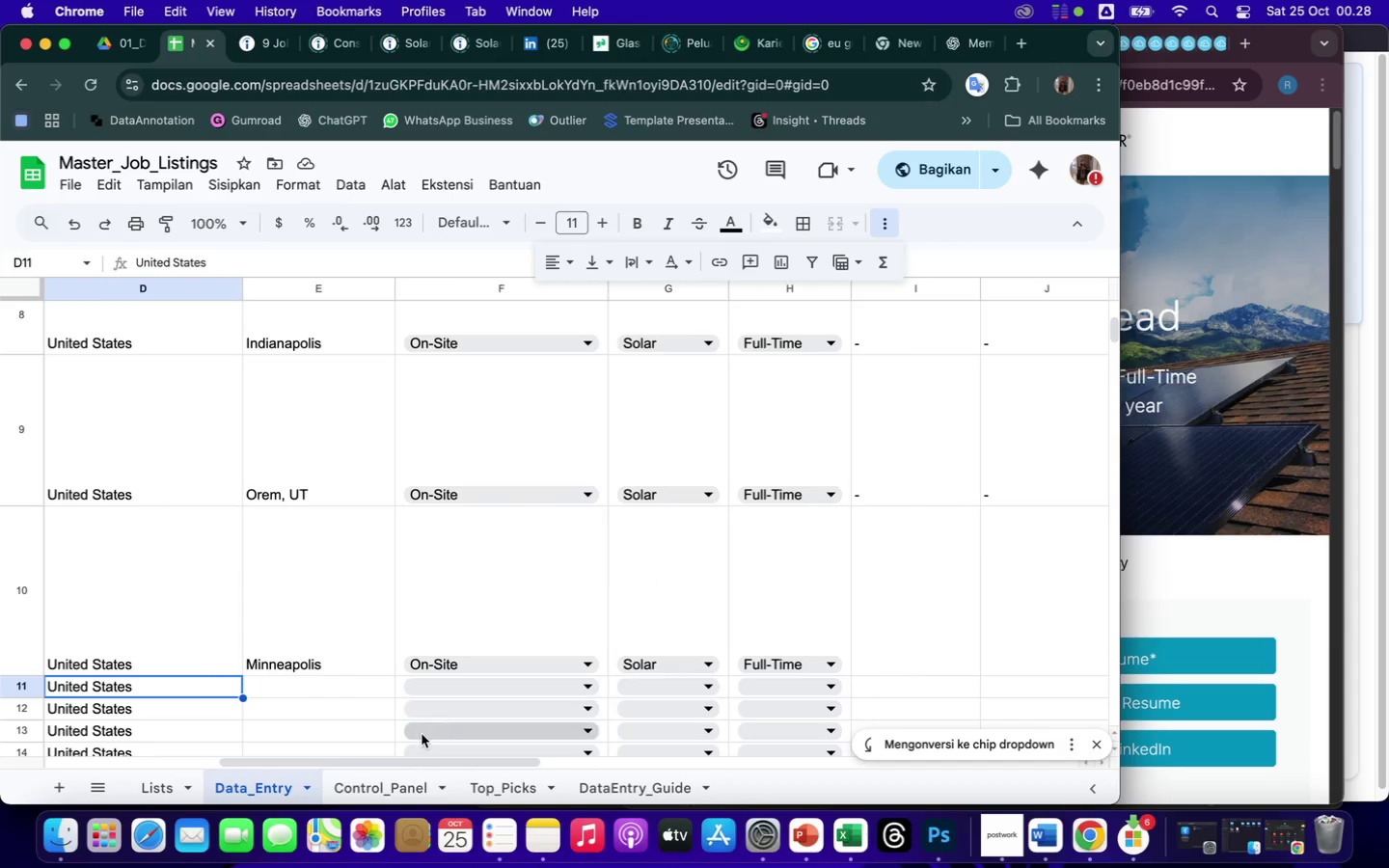 
left_click([369, 692])